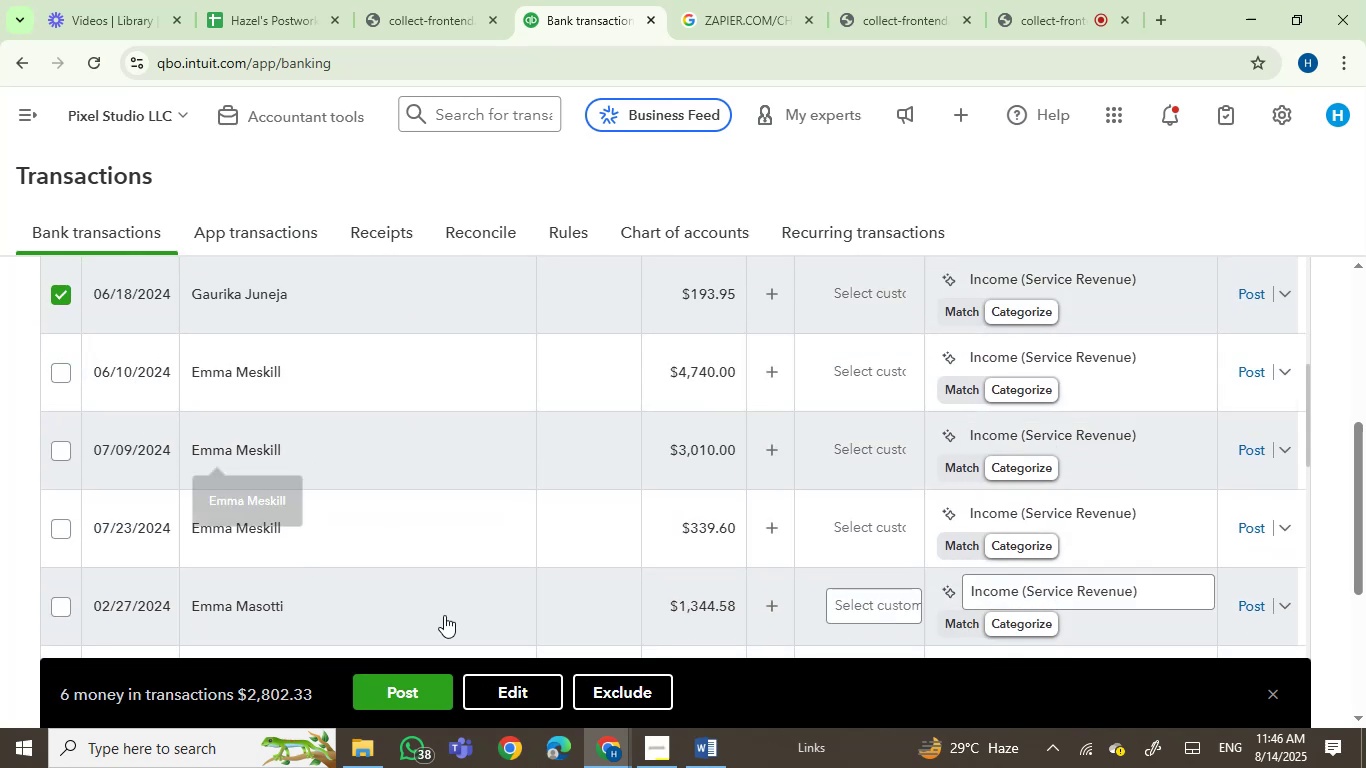 
left_click([524, 698])
 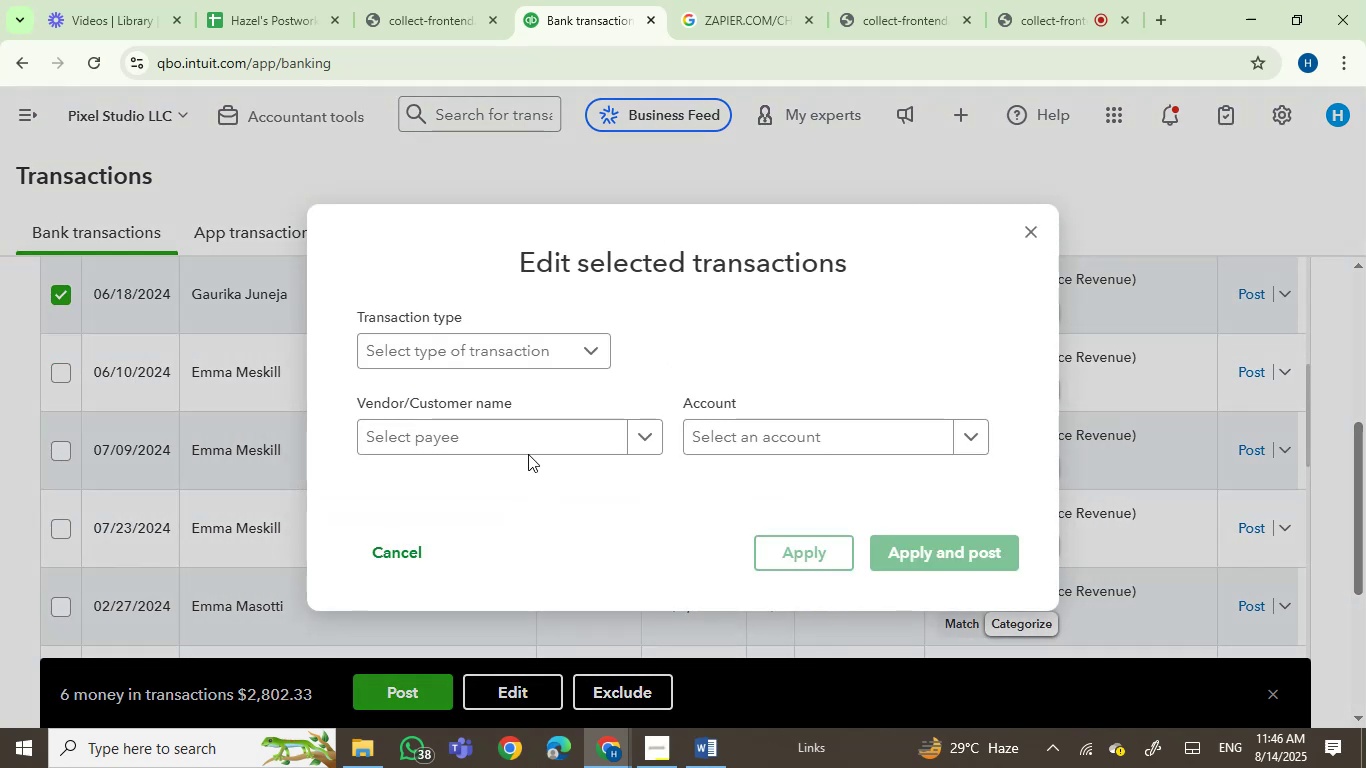 
left_click([744, 446])
 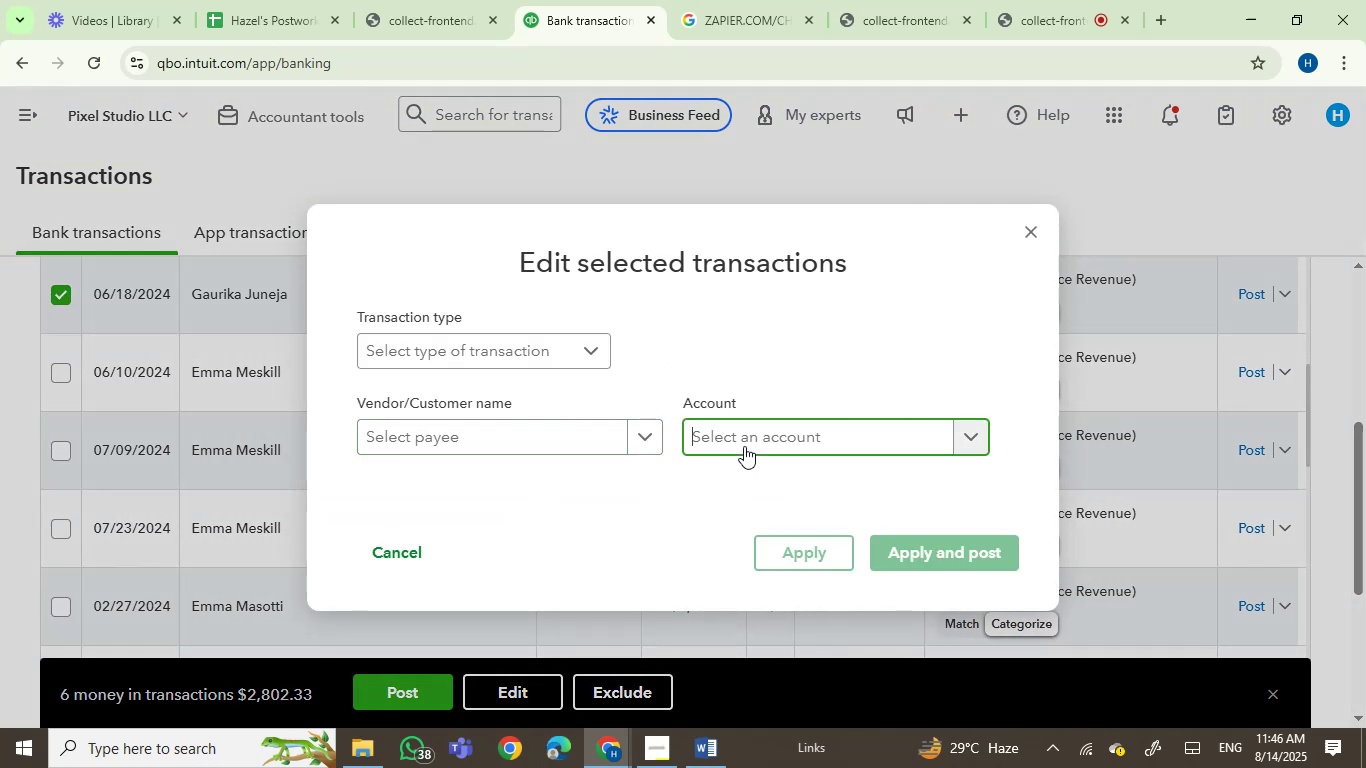 
type(serv)
 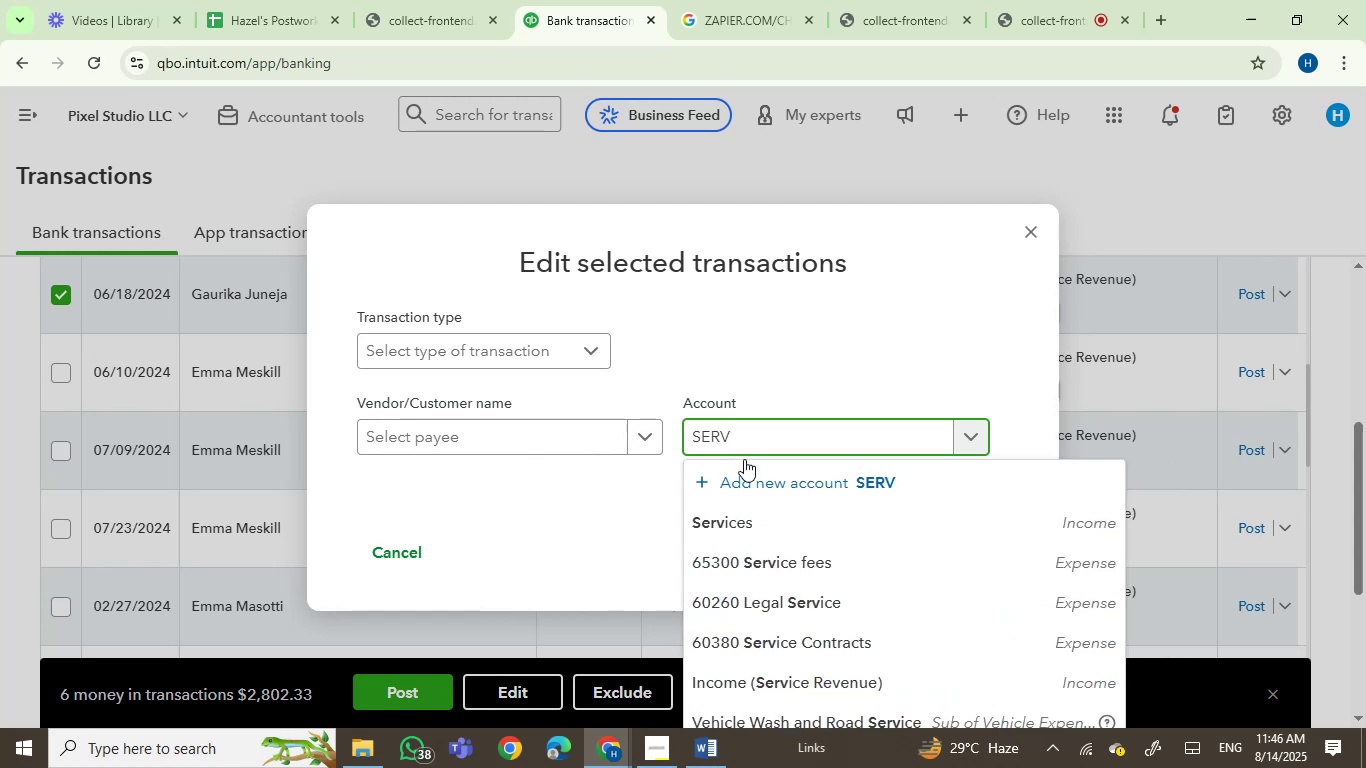 
left_click([740, 541])
 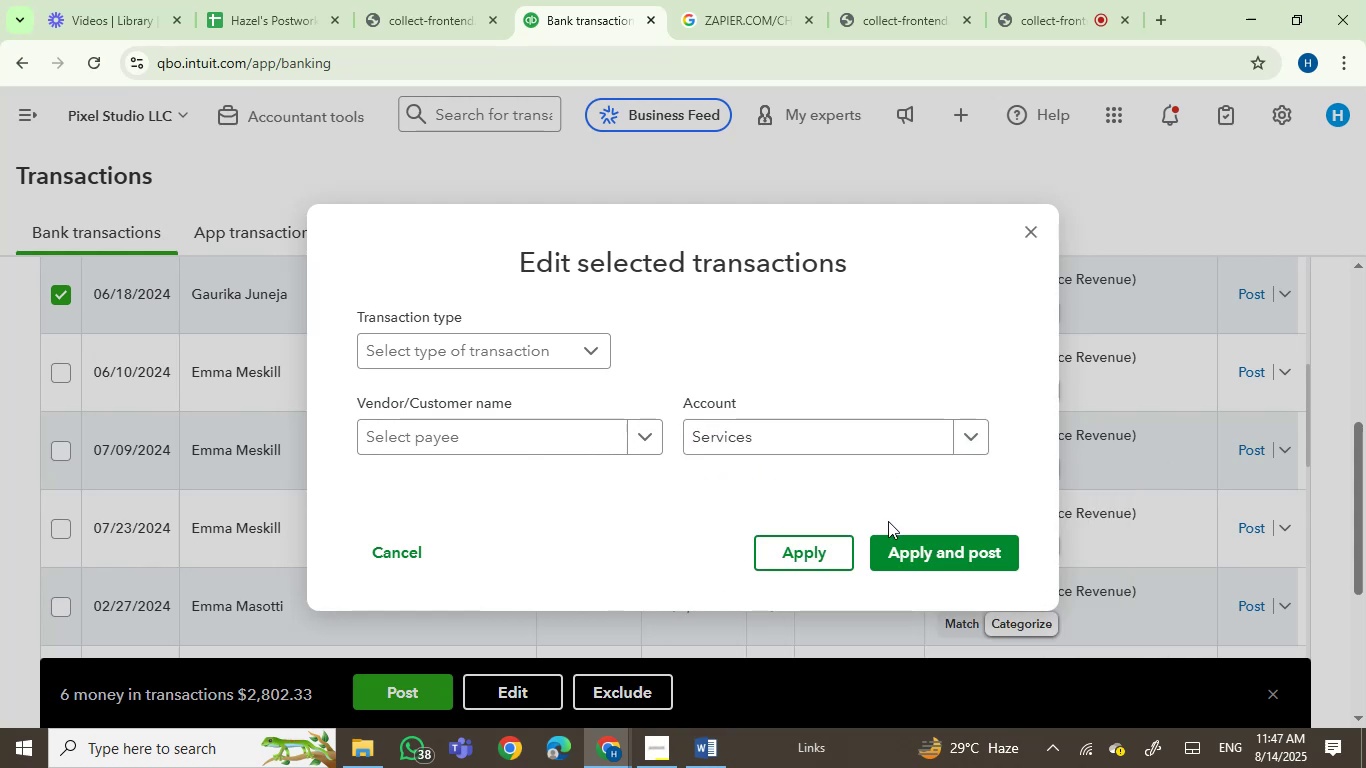 
left_click([892, 553])
 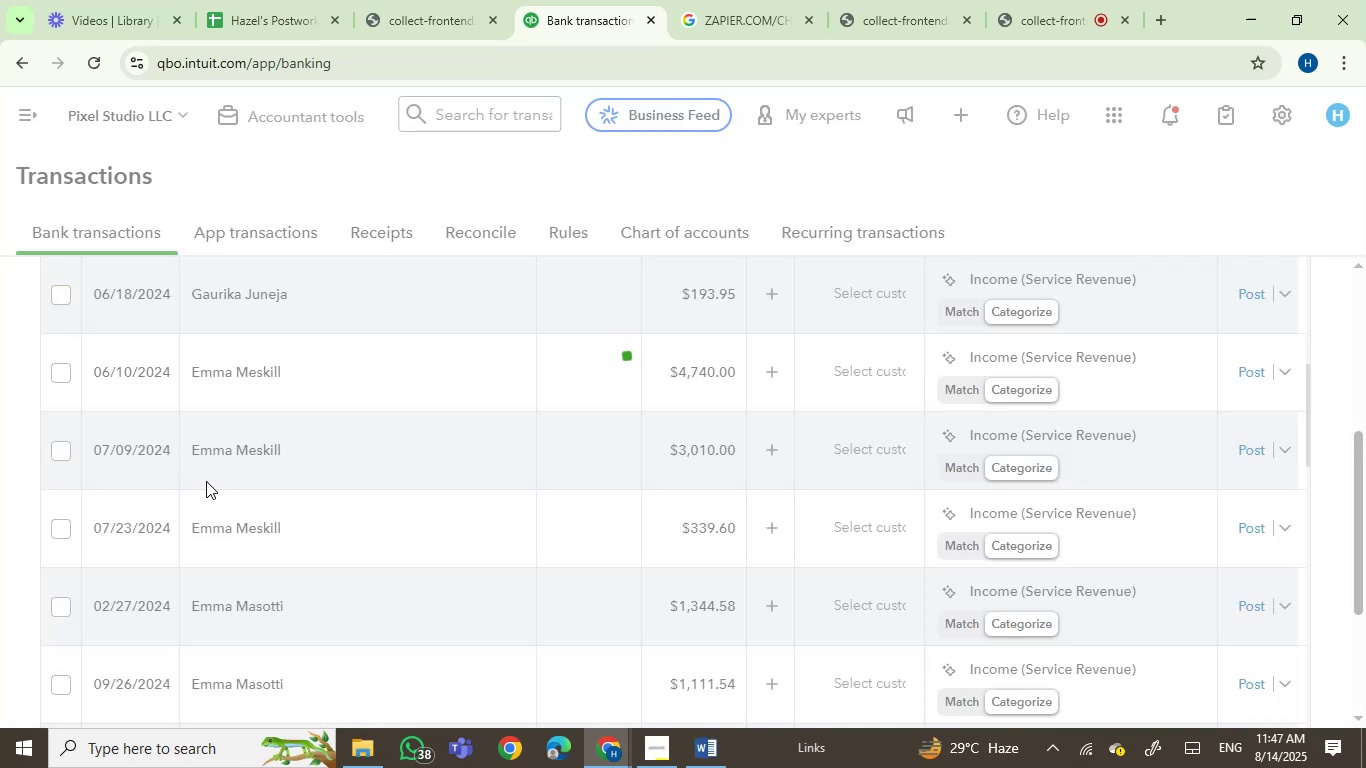 
wait(9.74)
 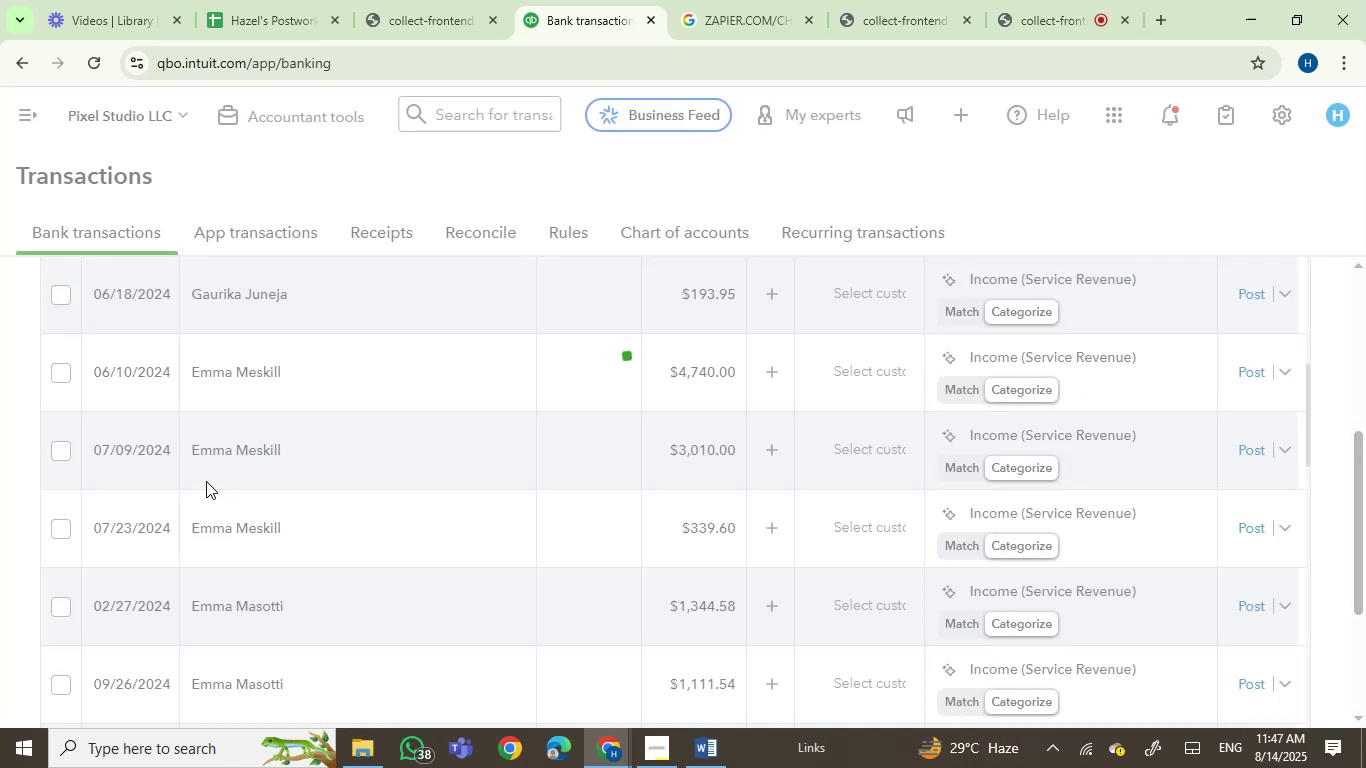 
left_click([58, 376])
 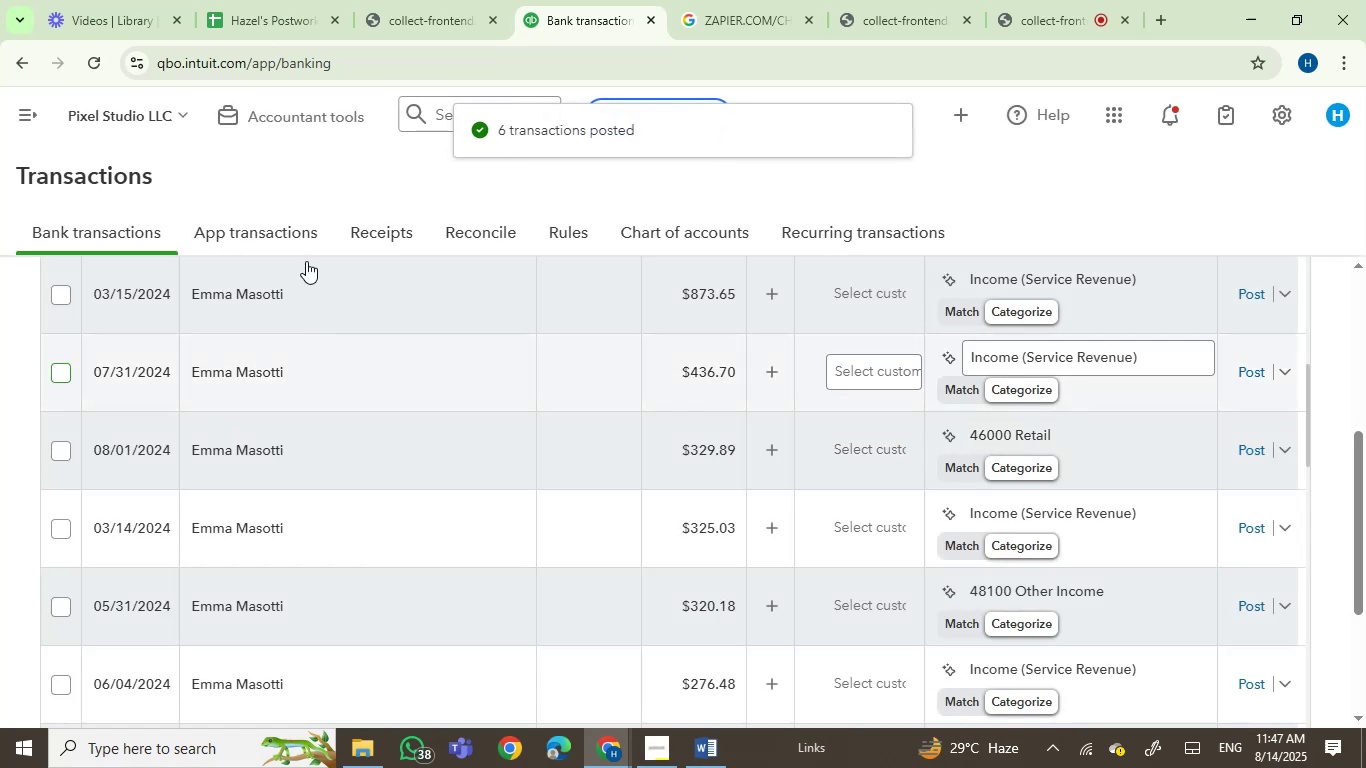 
left_click_drag(start_coordinate=[300, 296], to_coordinate=[190, 291])
 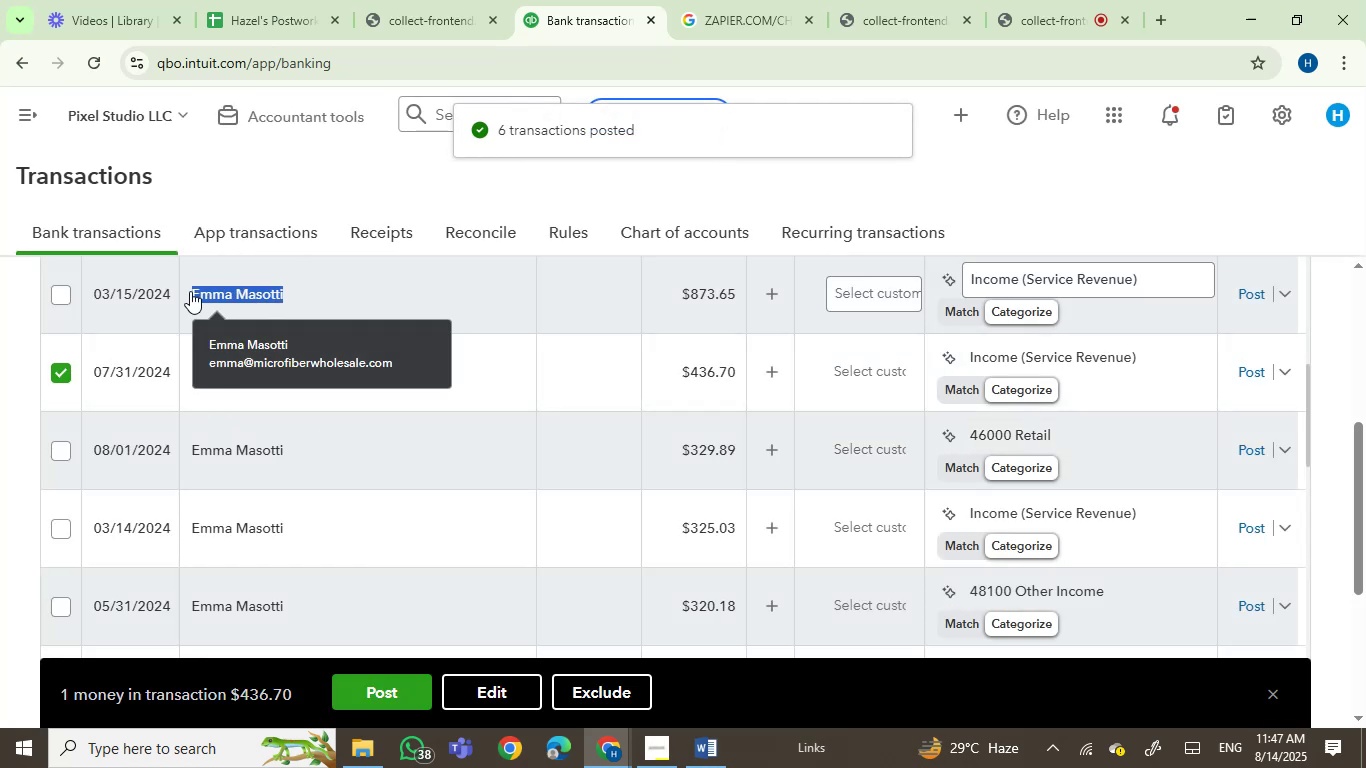 
key(Control+C)
 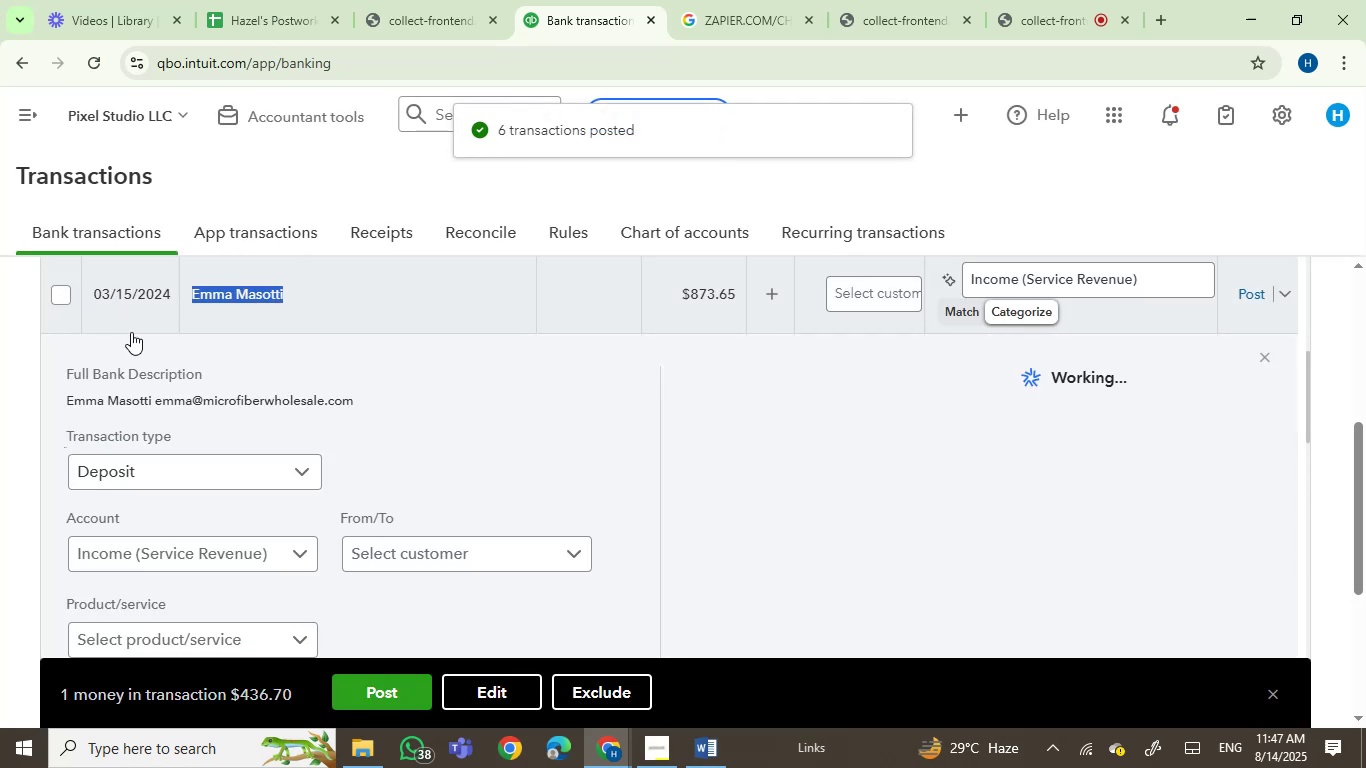 
scroll: coordinate [297, 502], scroll_direction: down, amount: 1.0
 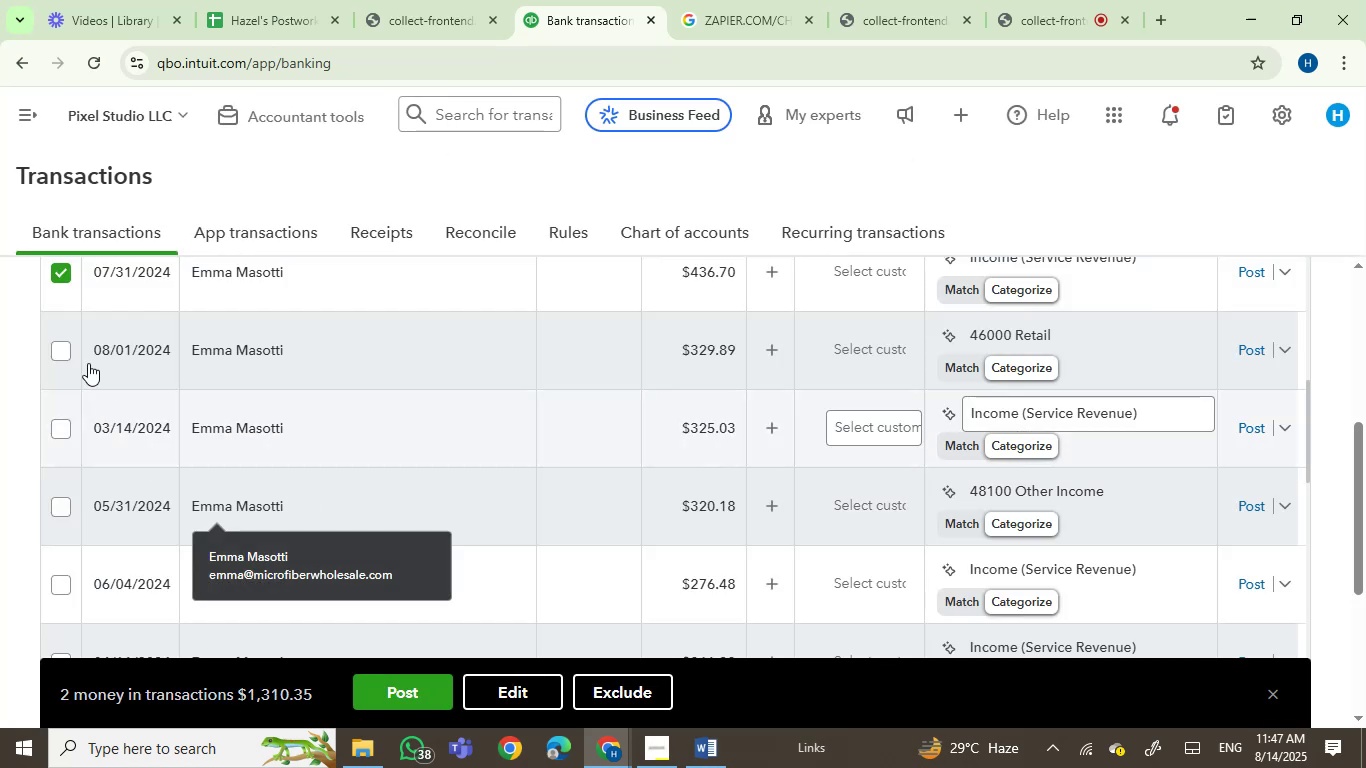 
left_click([63, 350])
 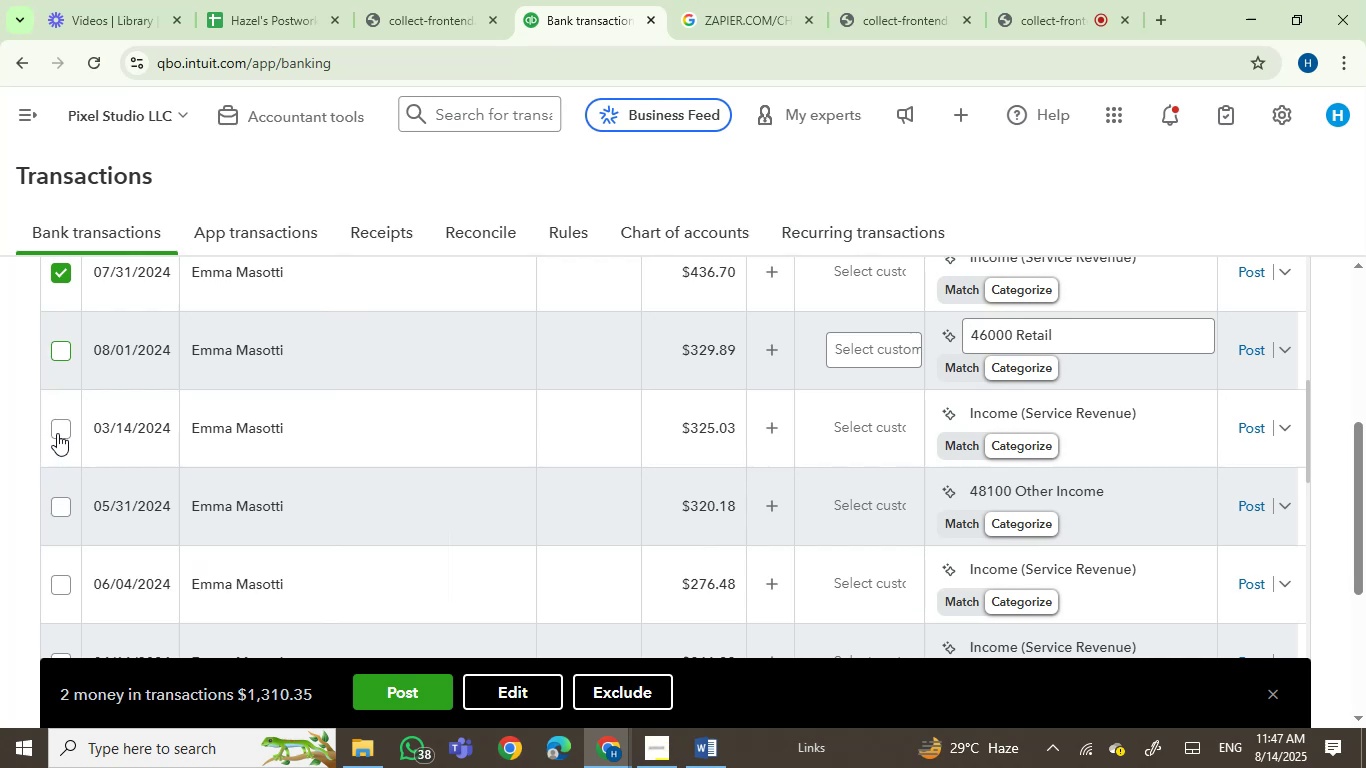 
left_click([58, 430])
 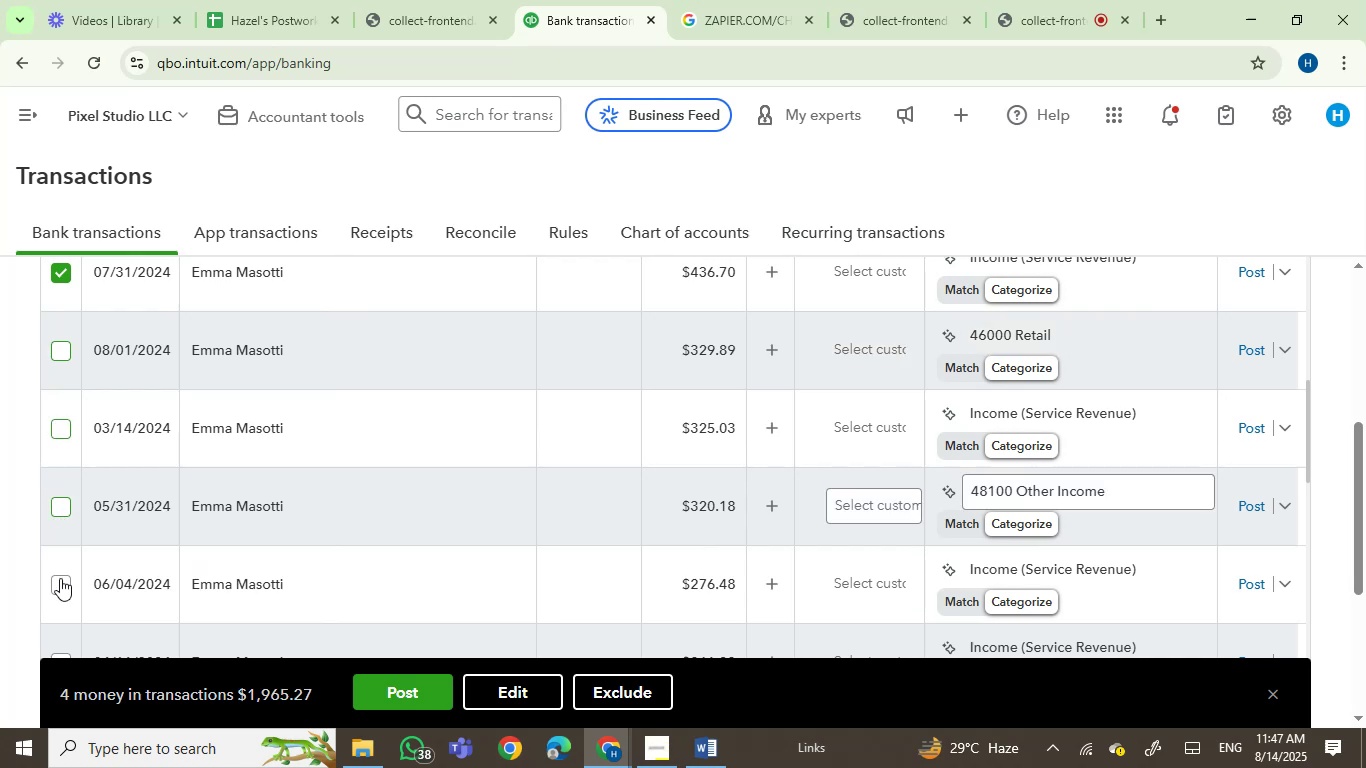 
double_click([61, 579])
 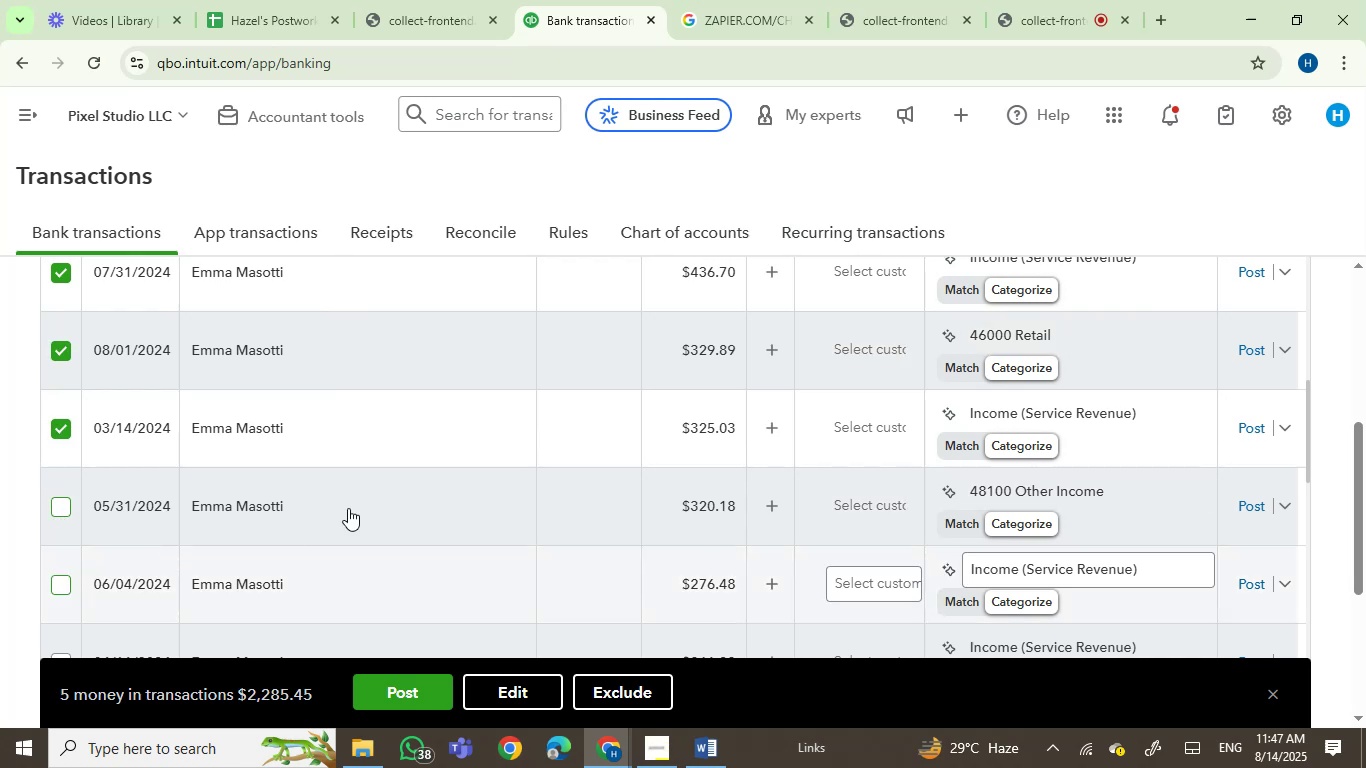 
scroll: coordinate [377, 502], scroll_direction: up, amount: 4.0
 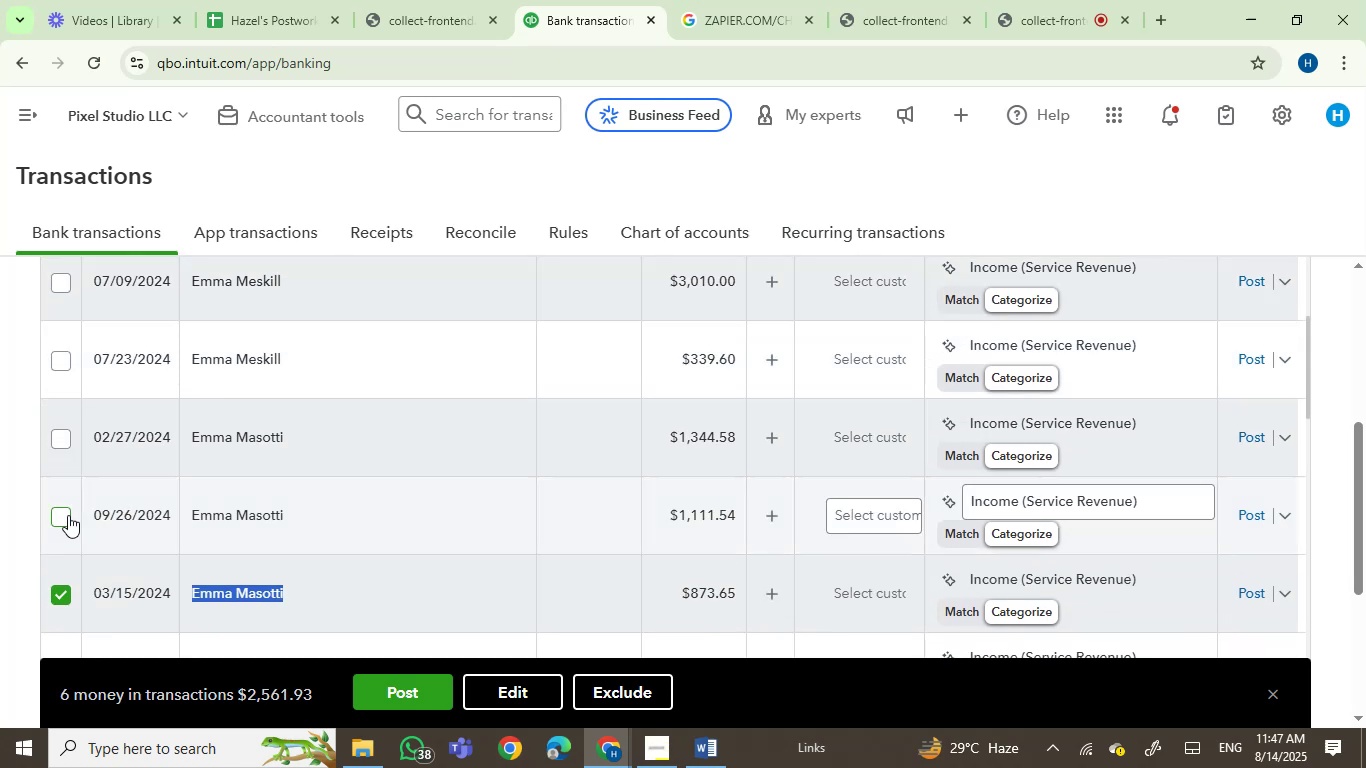 
double_click([60, 431])
 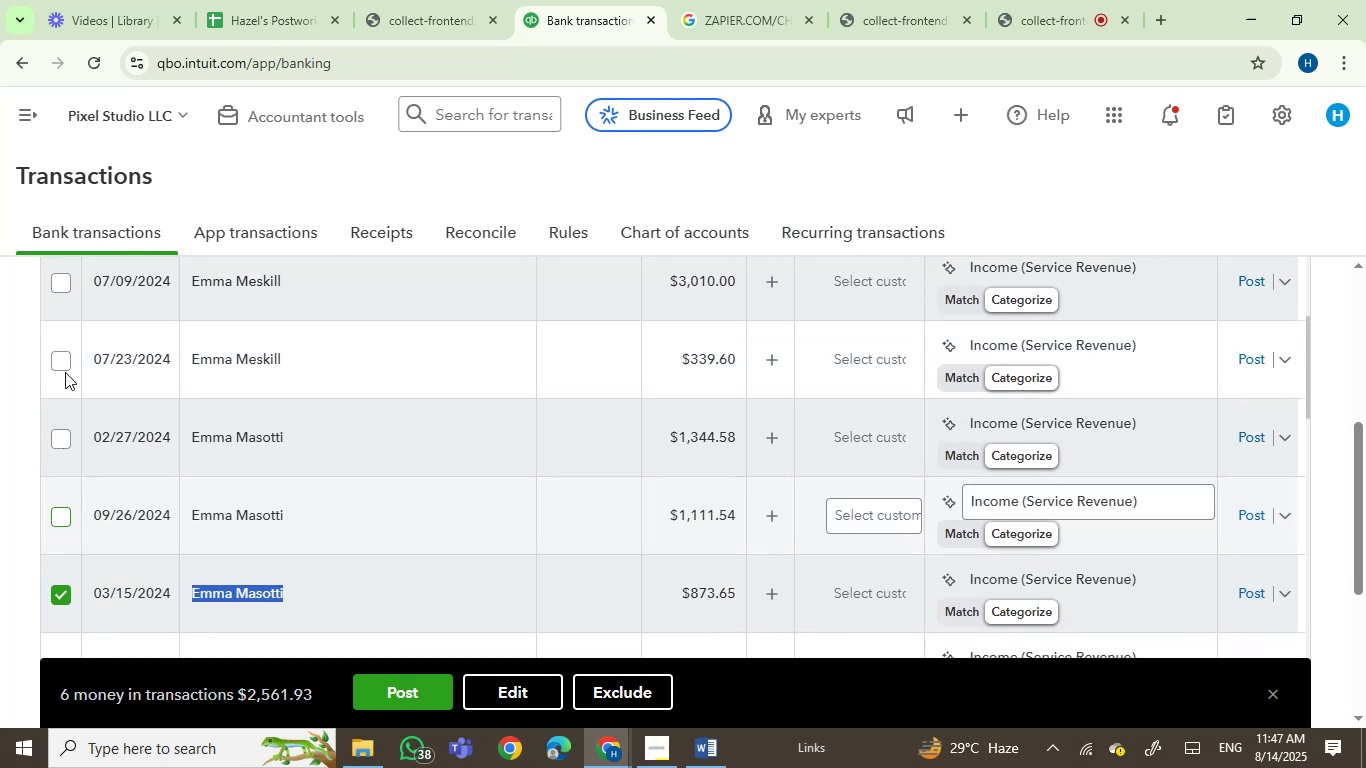 
left_click([64, 360])
 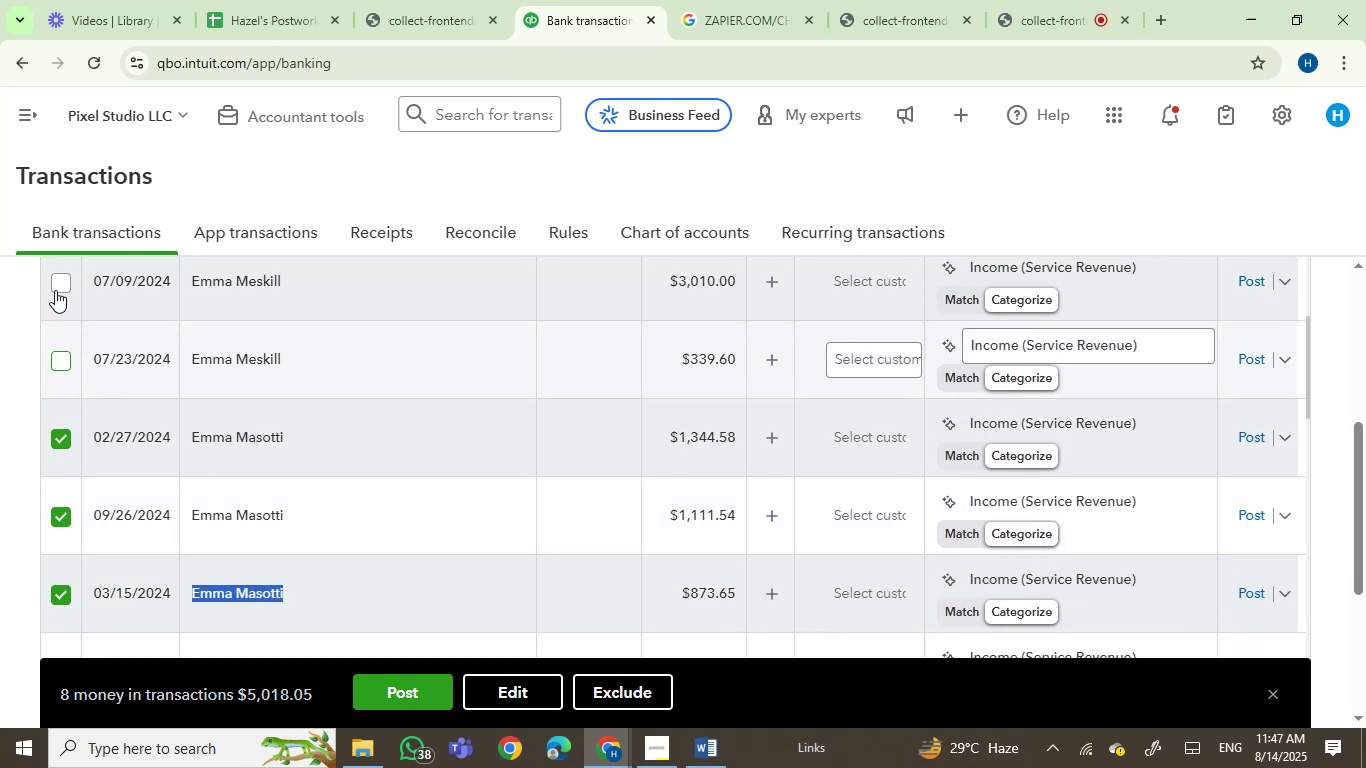 
left_click([58, 283])
 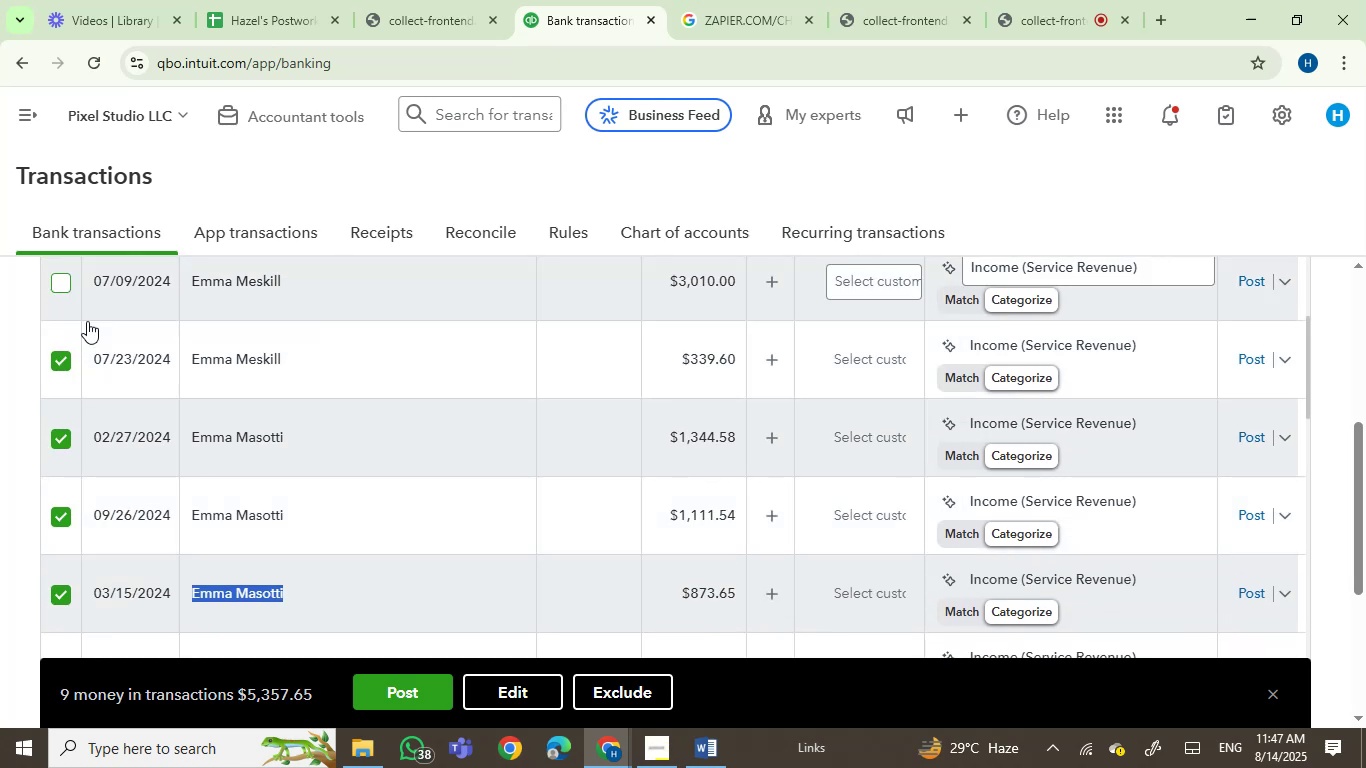 
scroll: coordinate [190, 459], scroll_direction: up, amount: 2.0
 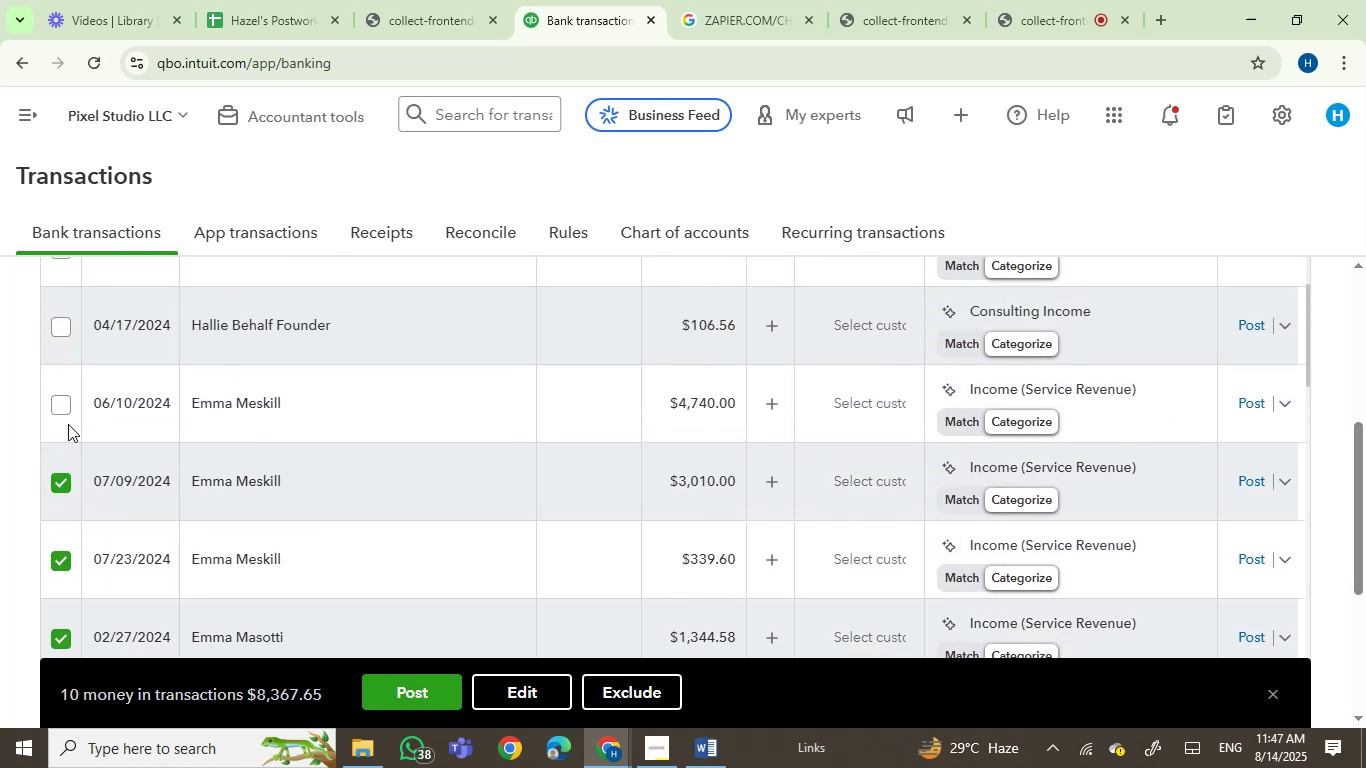 
left_click([65, 408])
 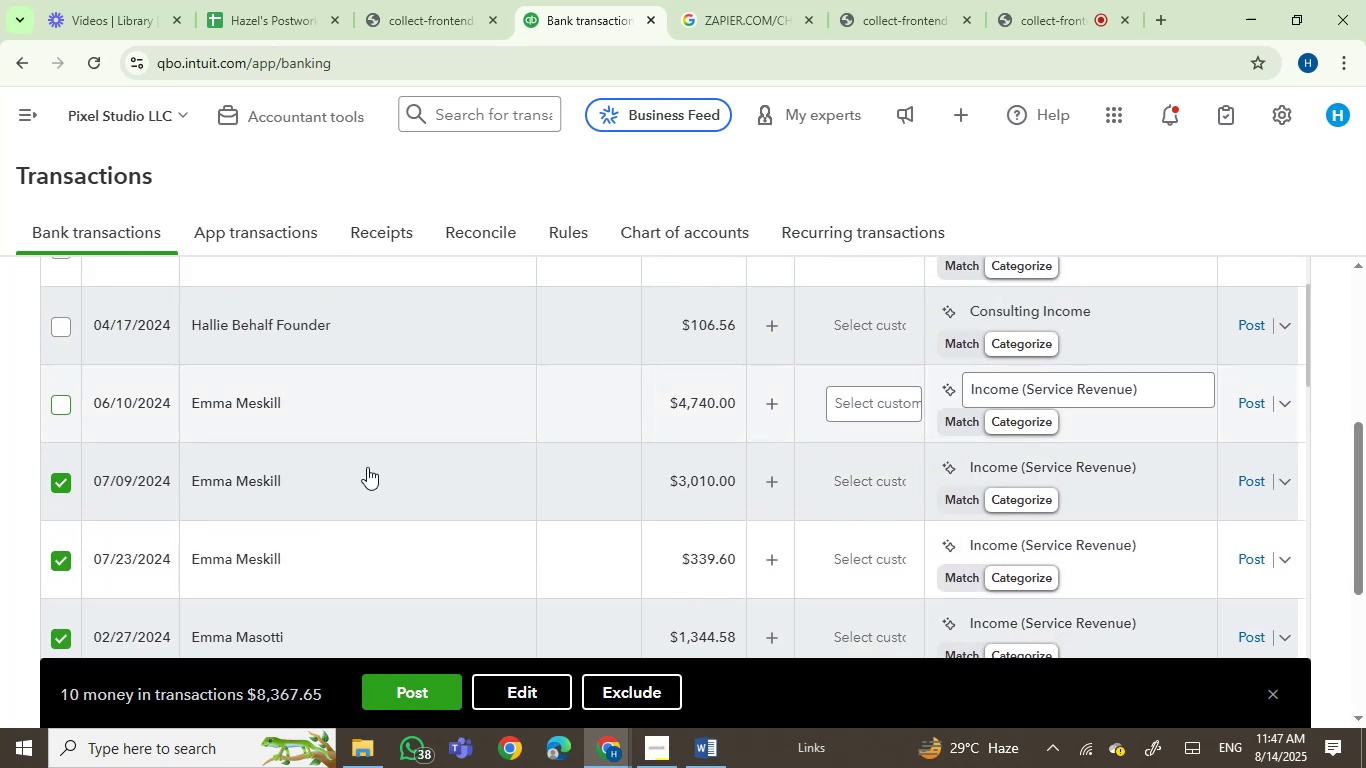 
scroll: coordinate [428, 483], scroll_direction: down, amount: 9.0
 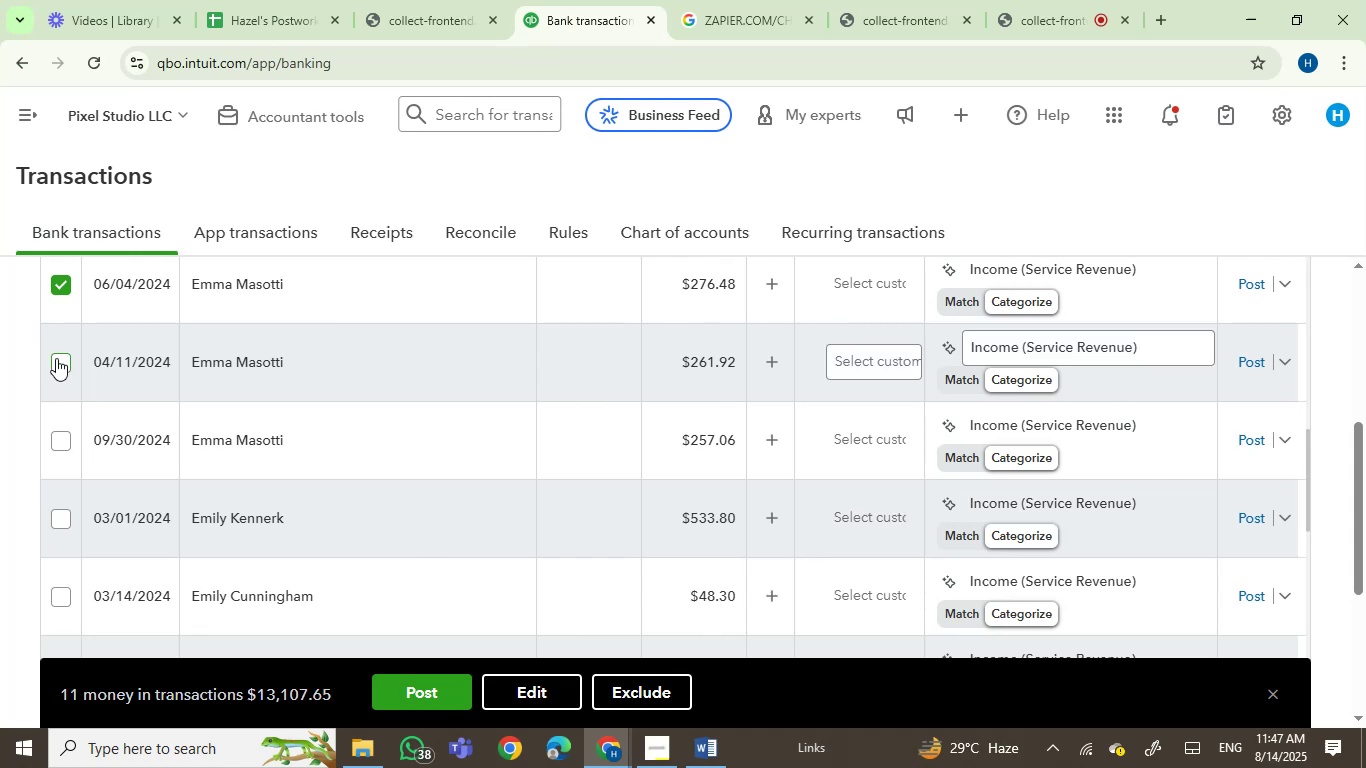 
left_click([72, 442])
 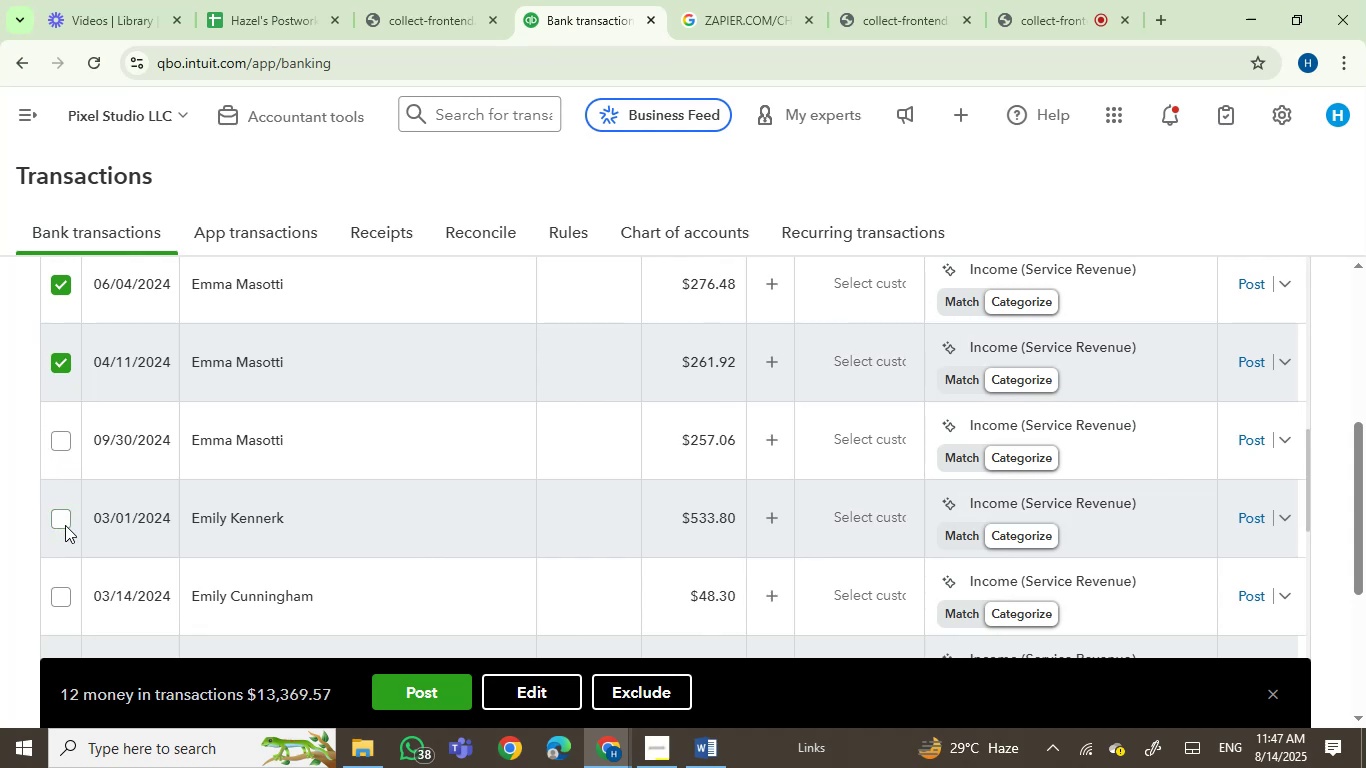 
left_click([63, 518])
 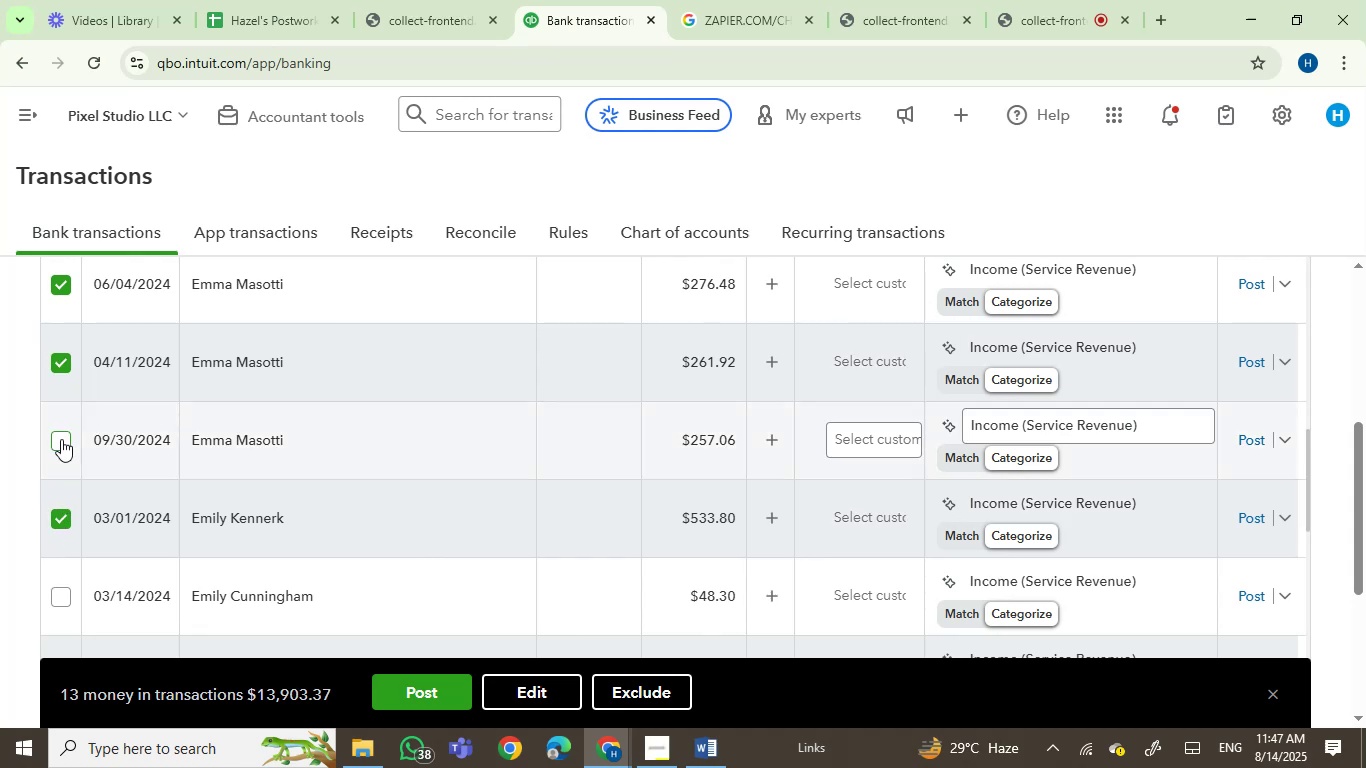 
double_click([59, 509])
 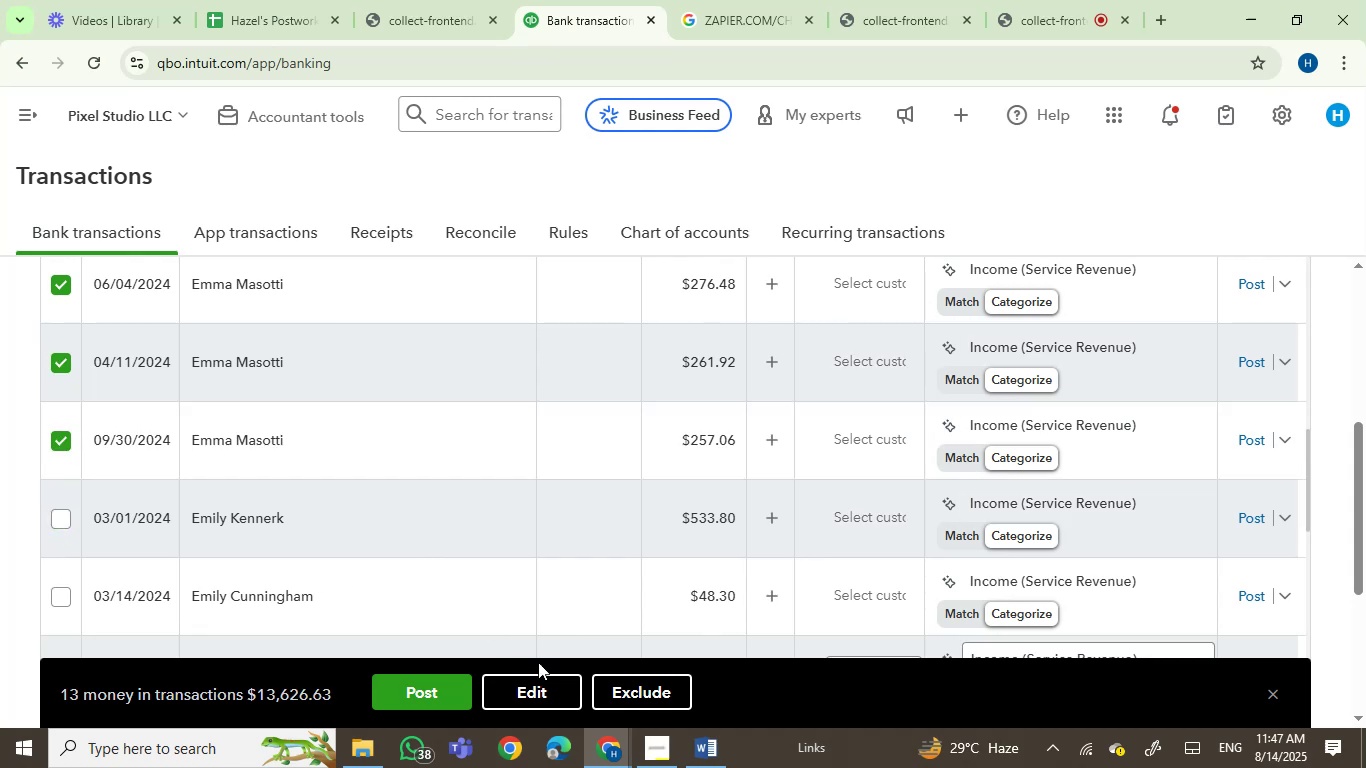 
left_click([534, 679])
 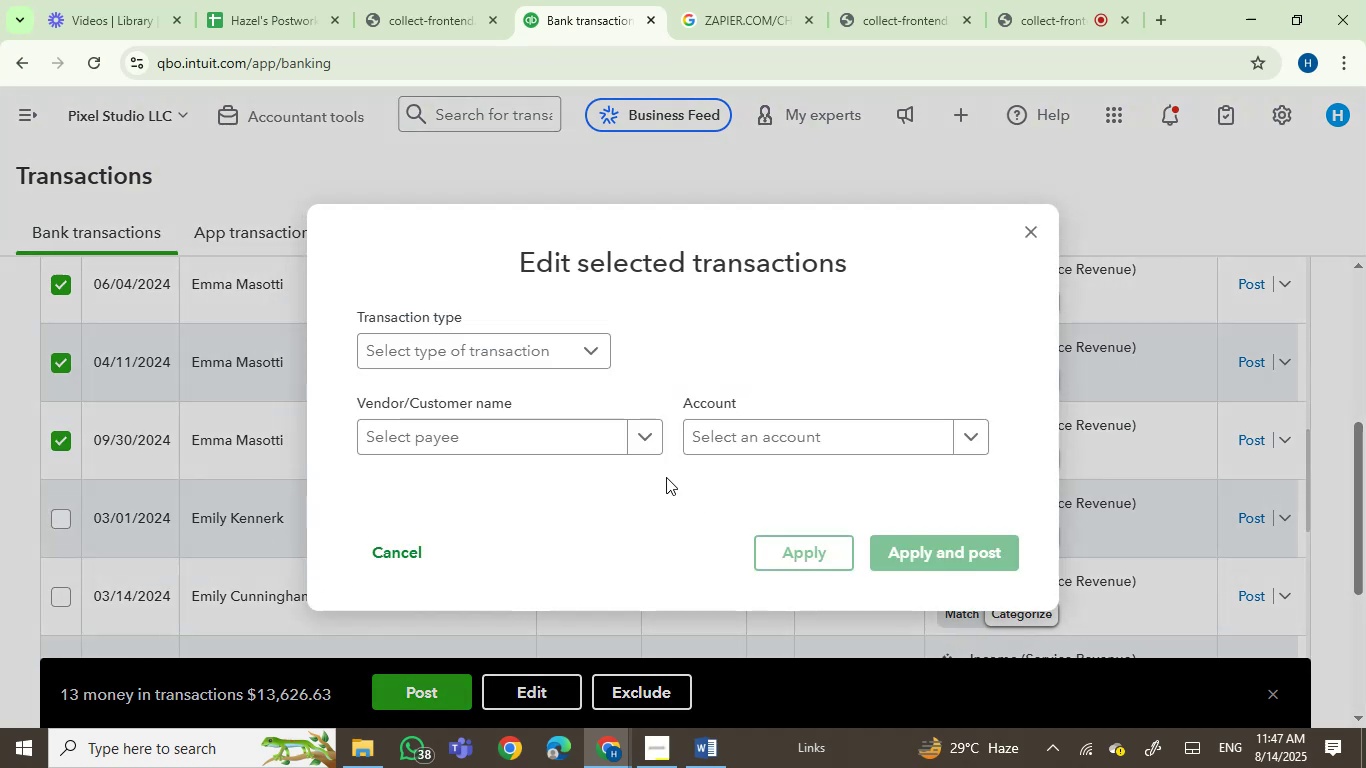 
left_click([530, 448])
 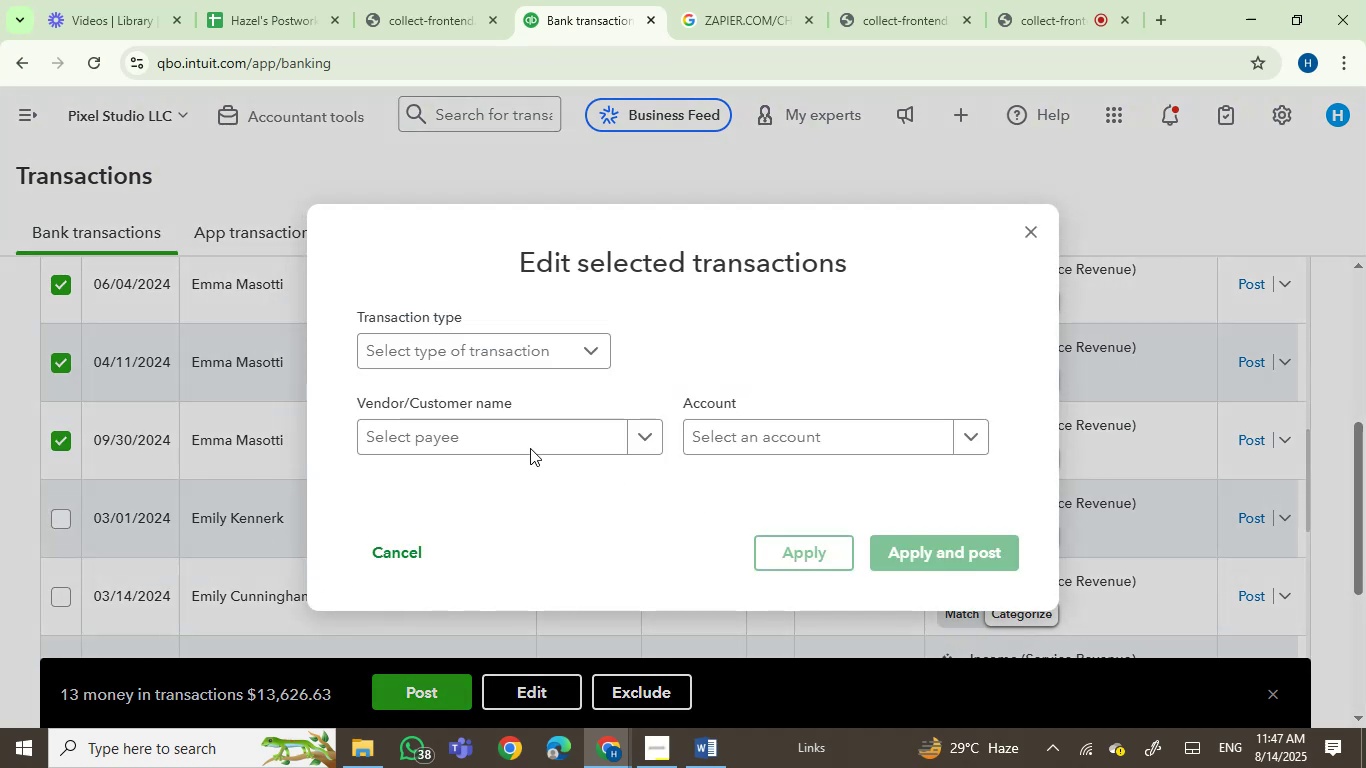 
key(Control+V)
 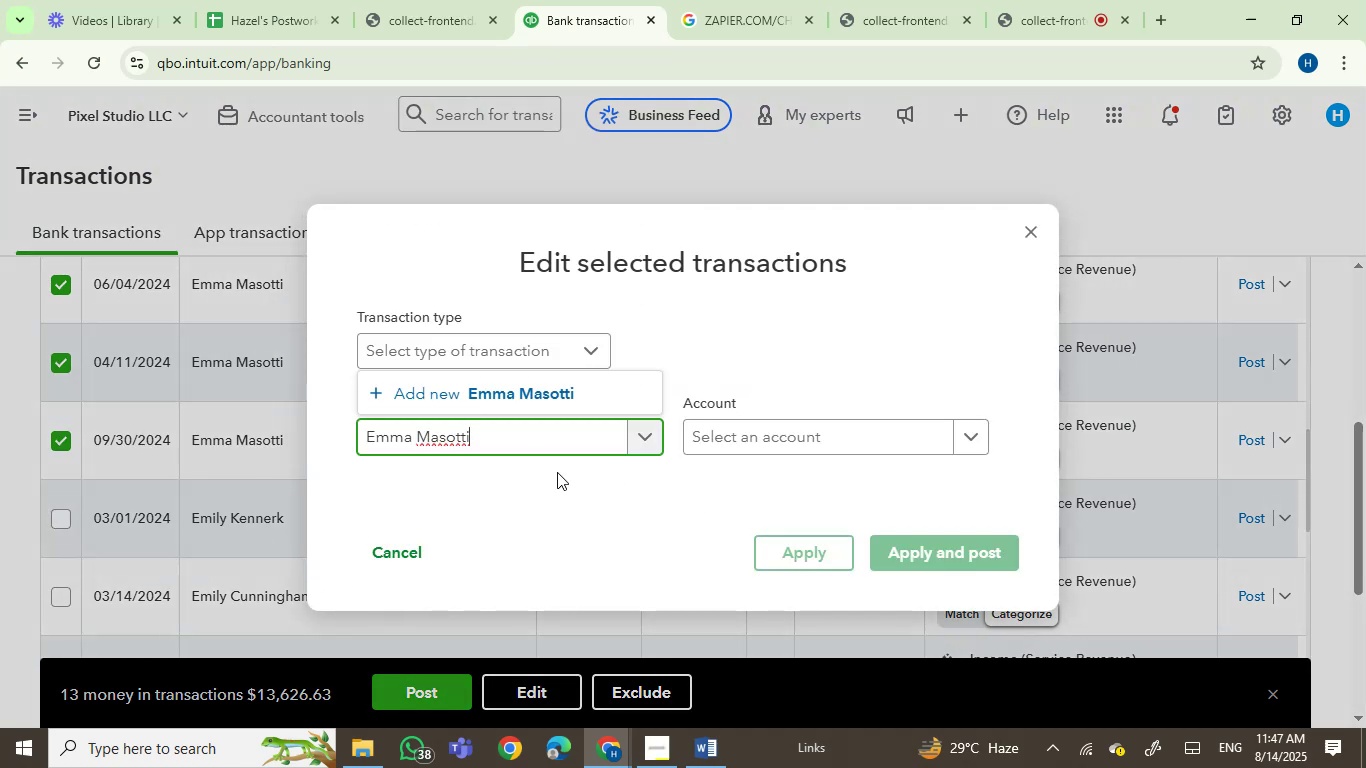 
left_click([509, 398])
 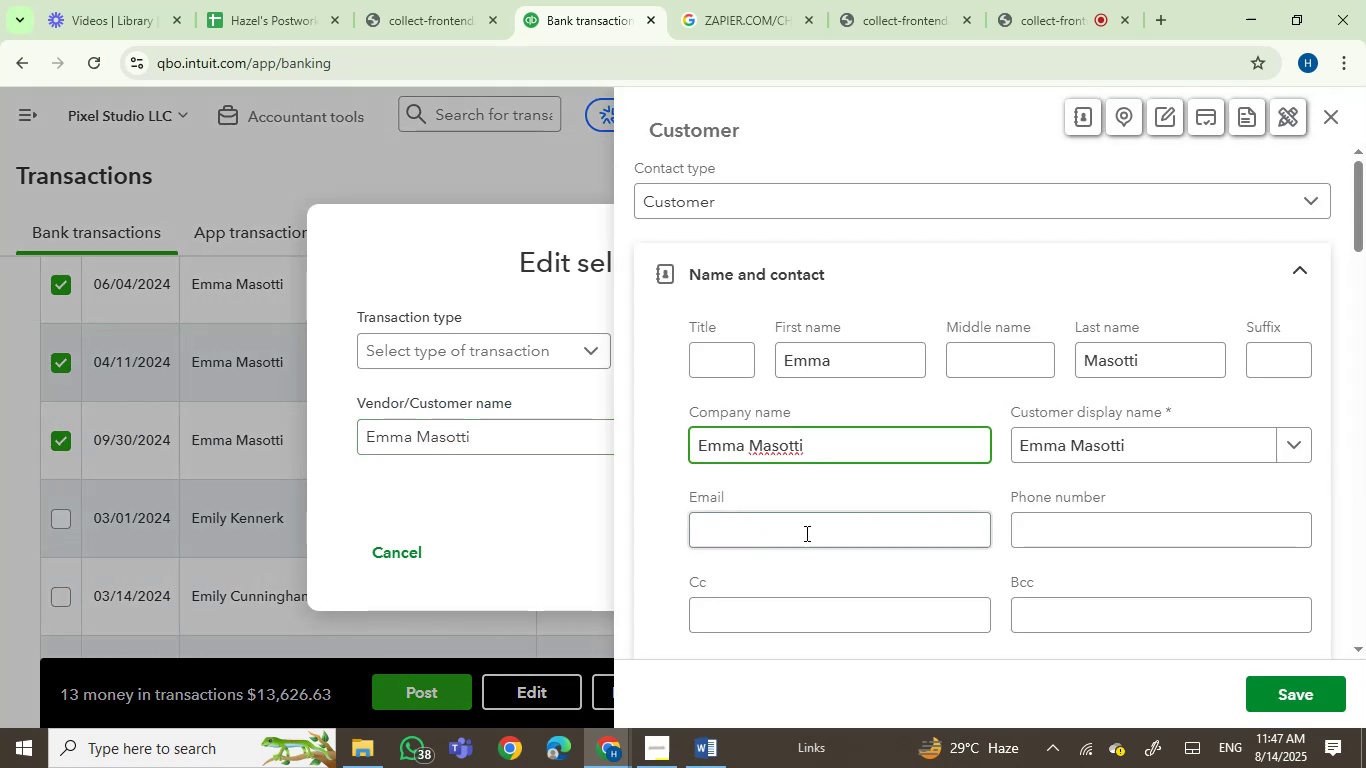 
left_click([1314, 692])
 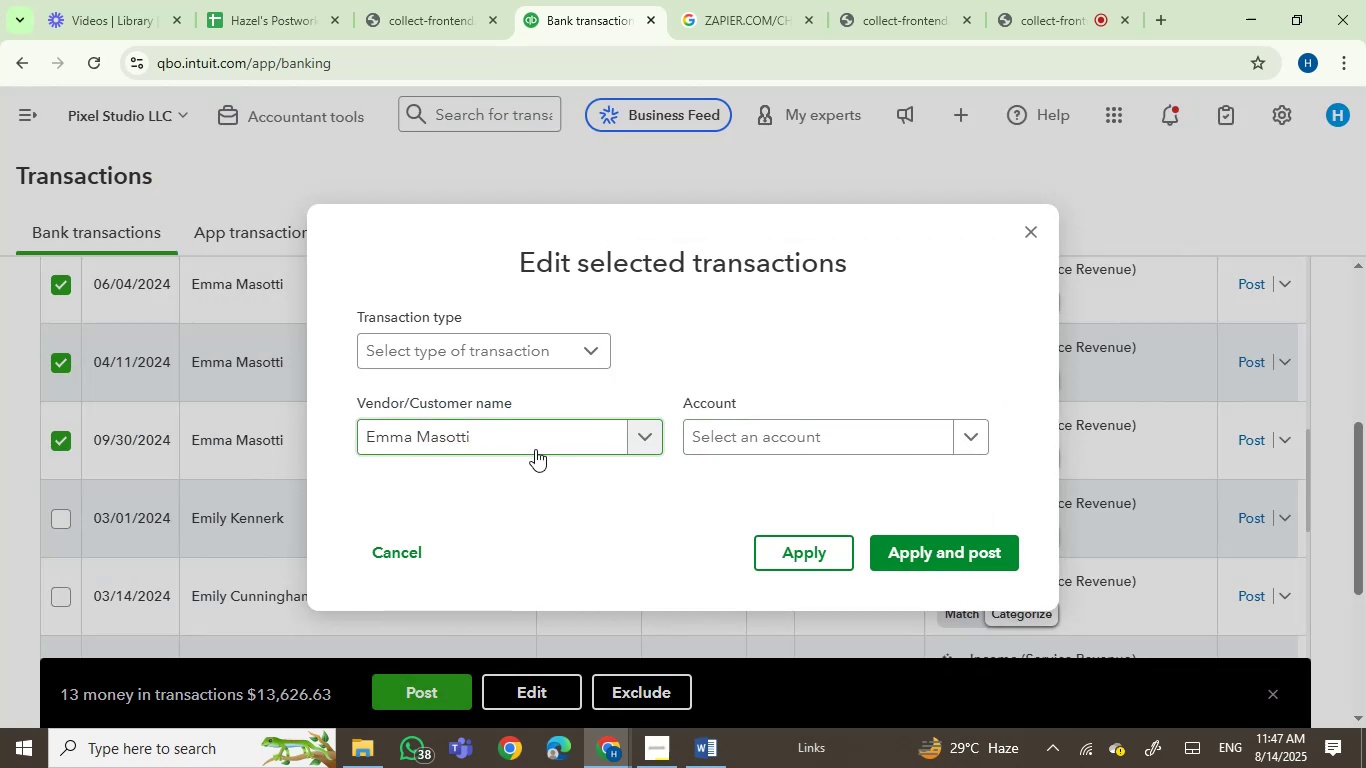 
left_click([755, 432])
 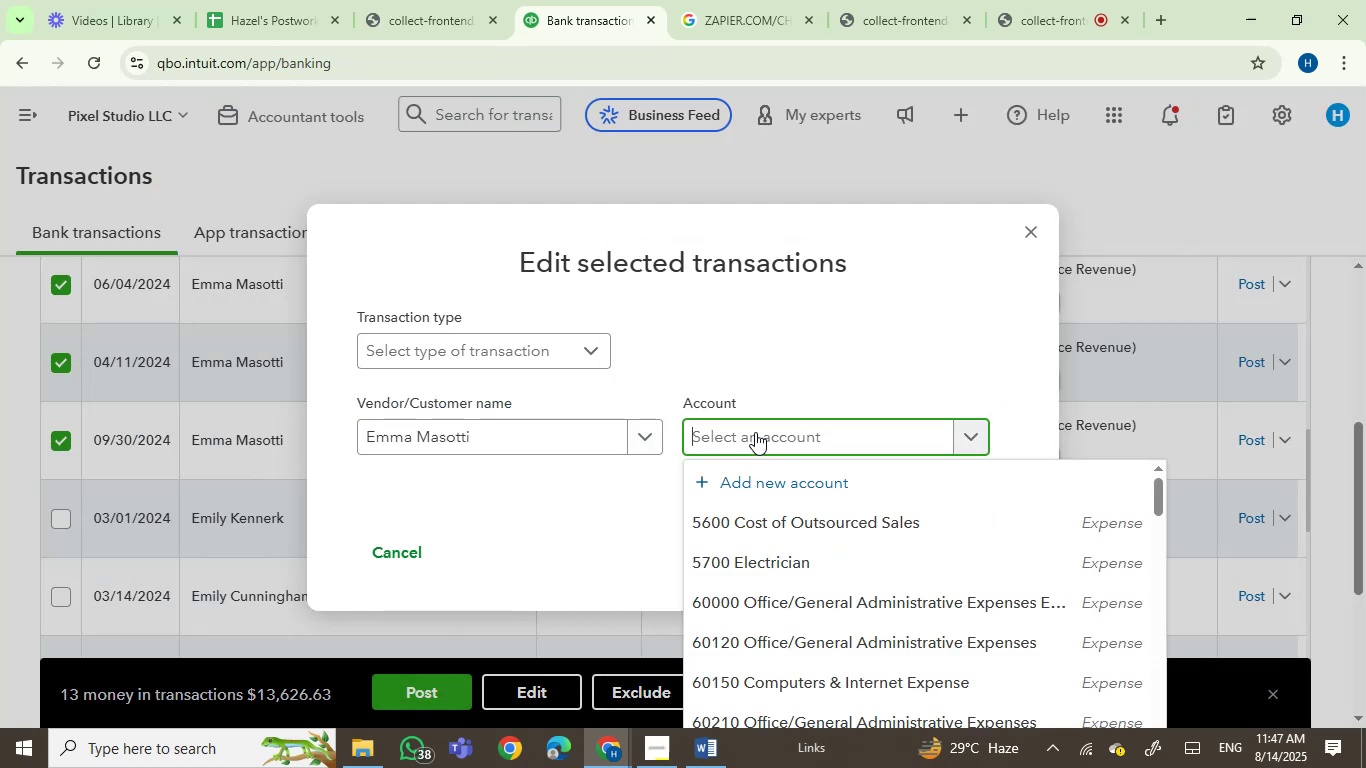 
type(serv)
 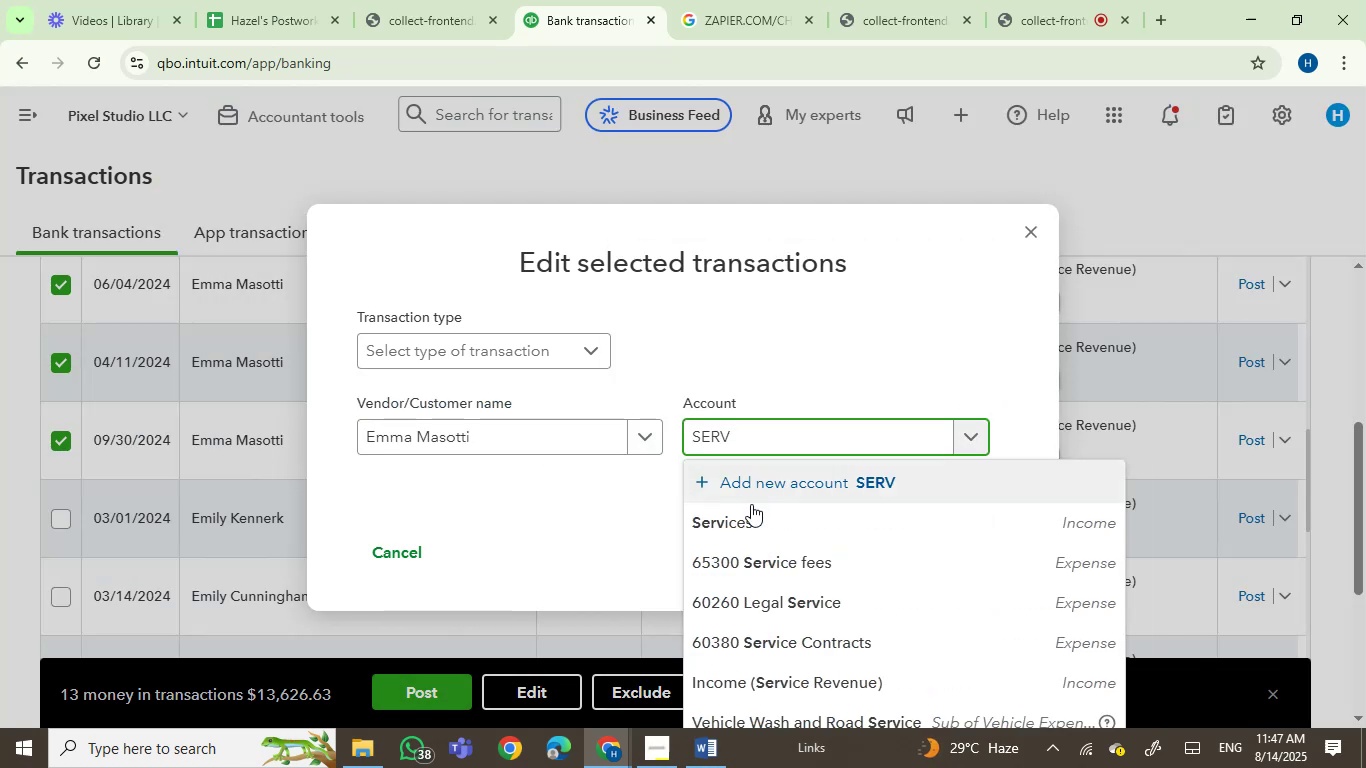 
left_click([751, 520])
 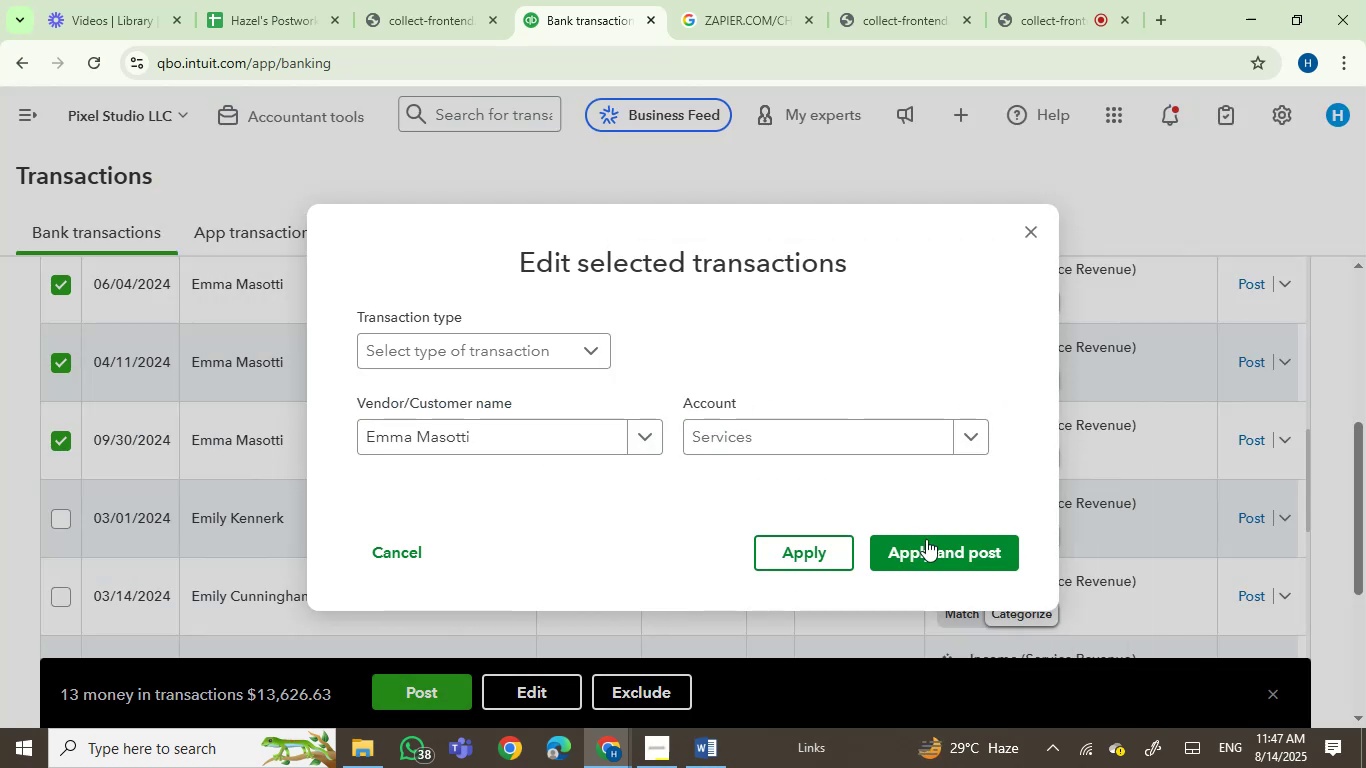 
left_click([929, 548])
 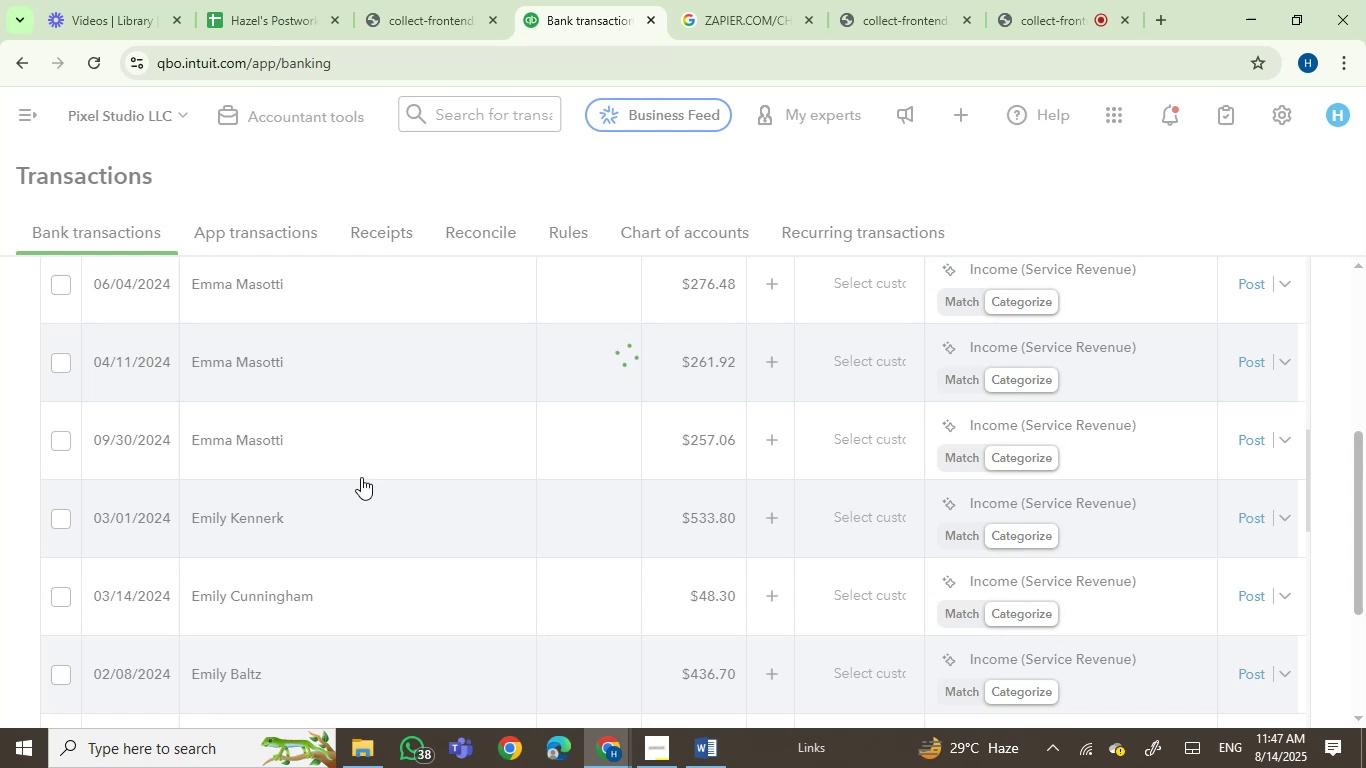 
wait(10.32)
 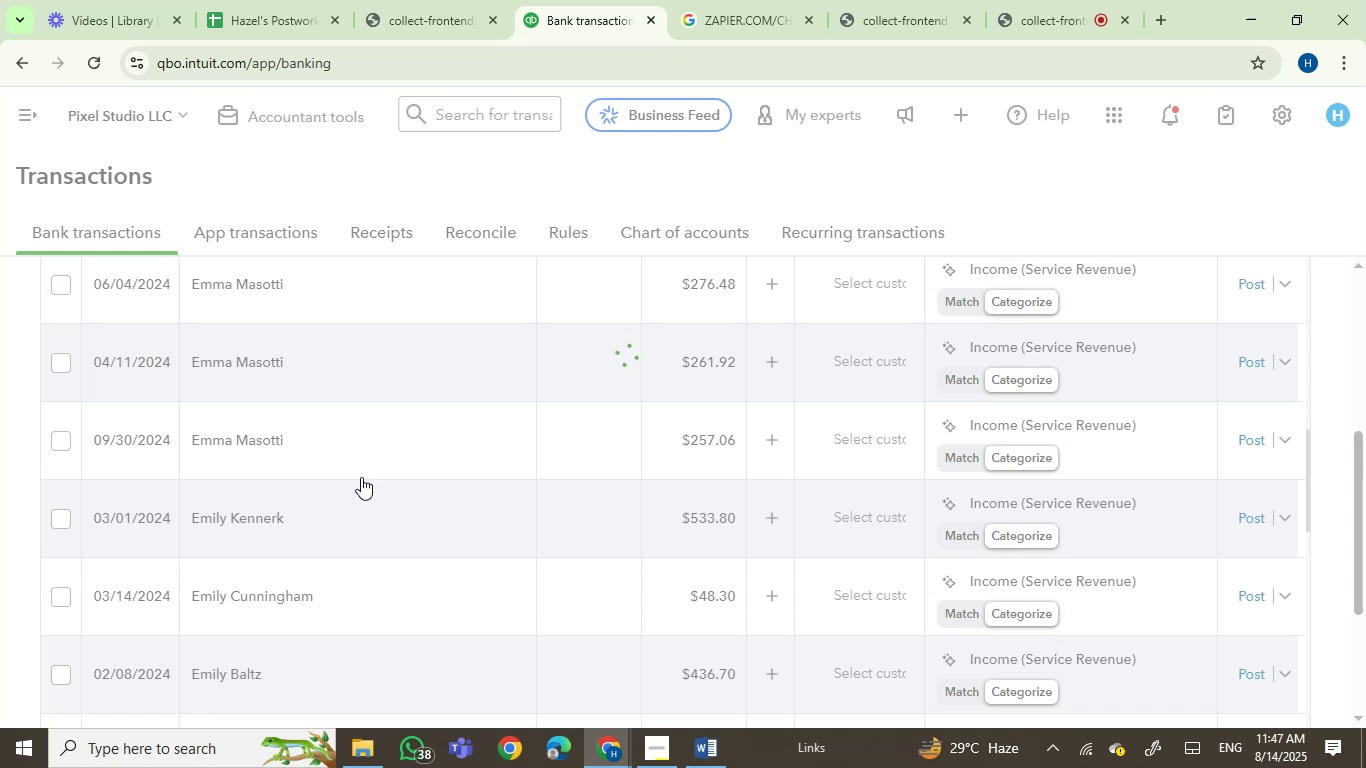 
left_click_drag(start_coordinate=[311, 368], to_coordinate=[190, 362])
 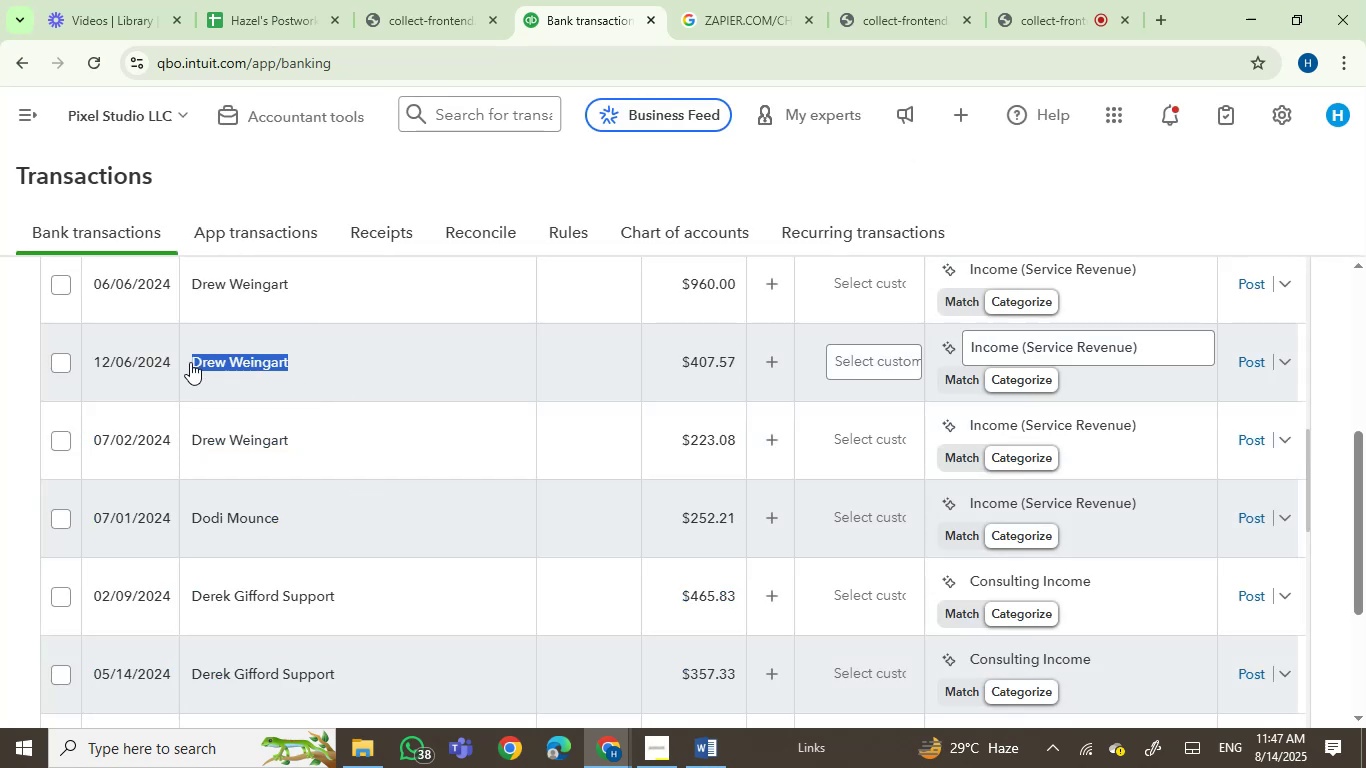 
key(Control+C)
 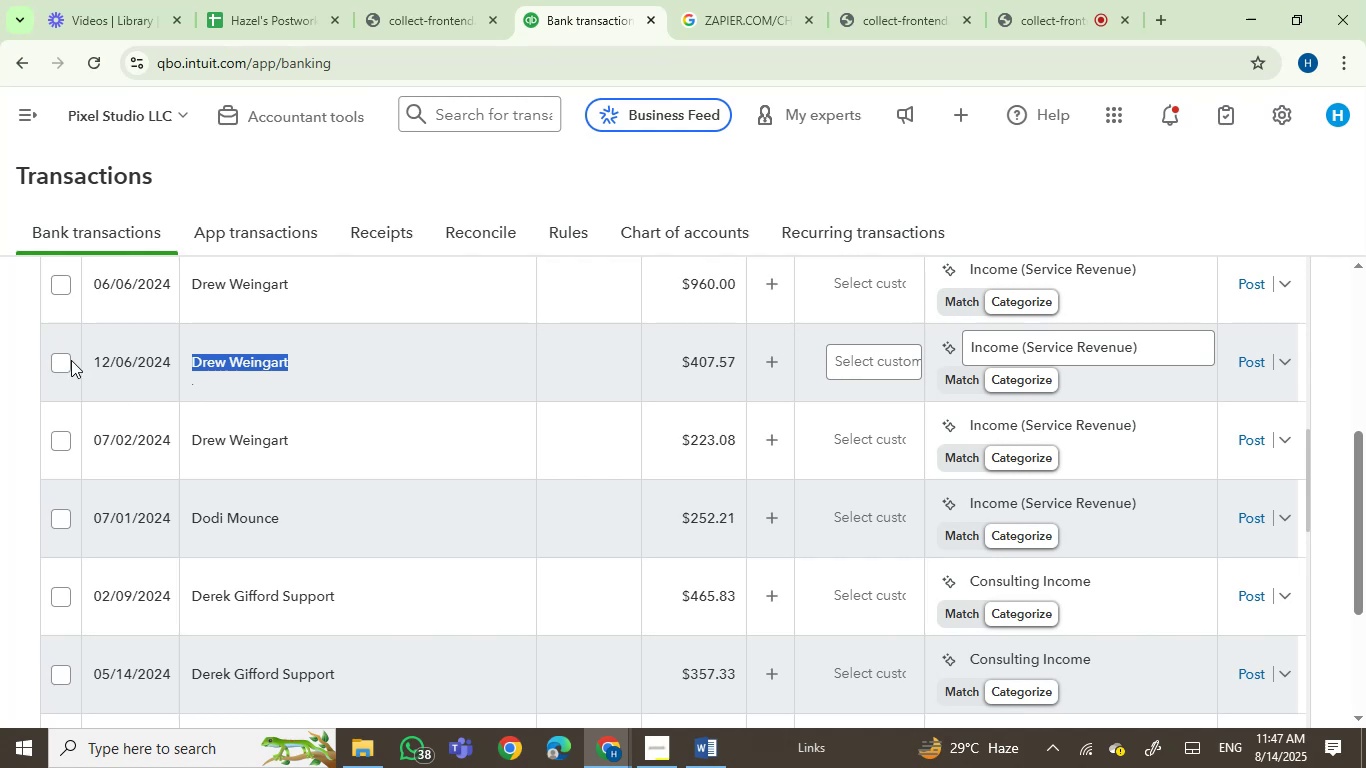 
left_click([56, 357])
 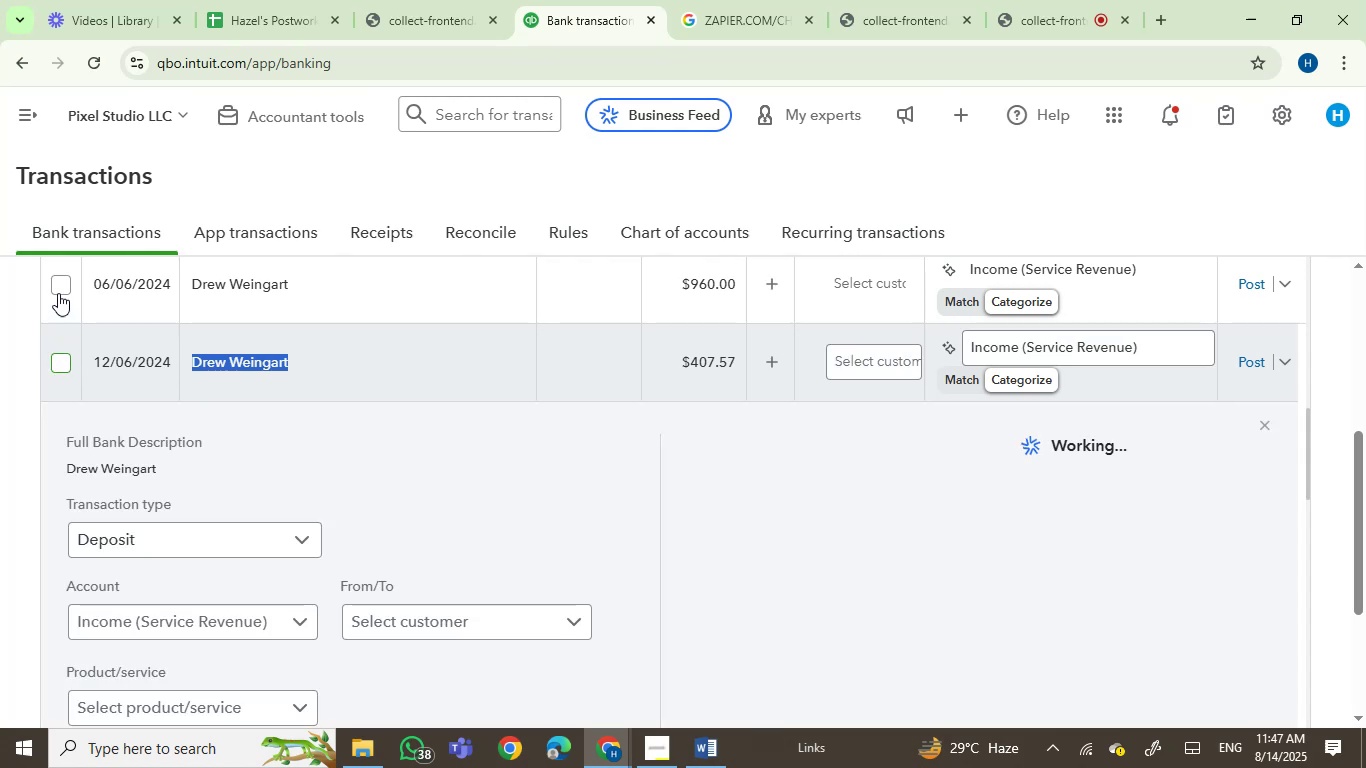 
left_click([57, 274])
 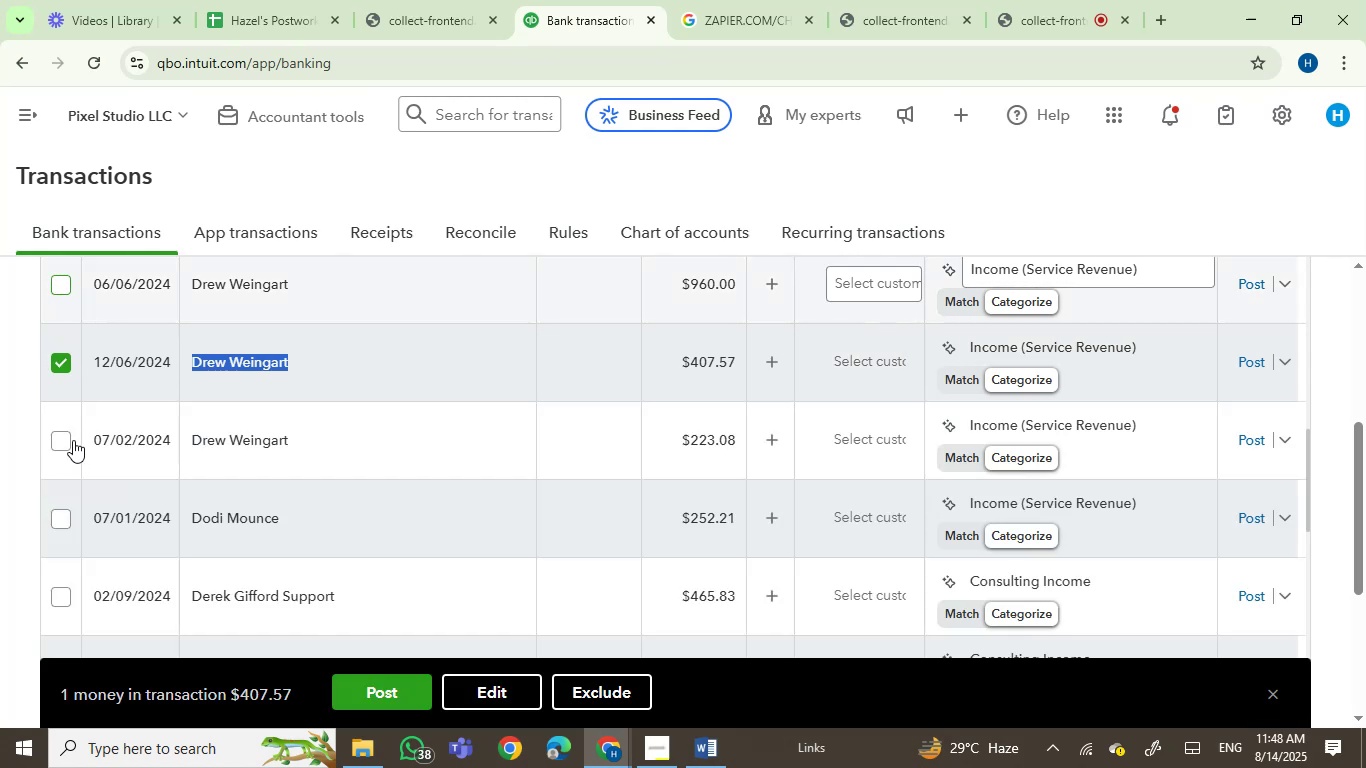 
left_click([68, 437])
 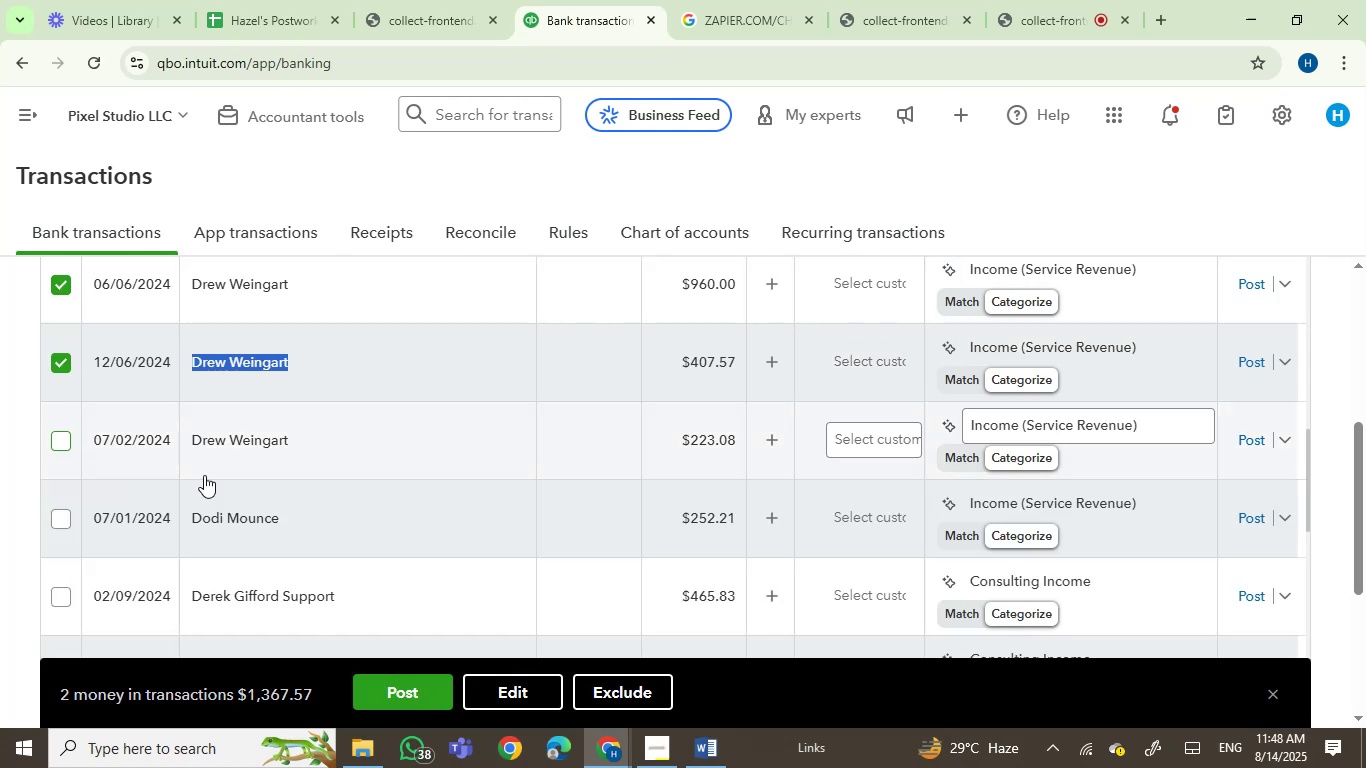 
scroll: coordinate [376, 508], scroll_direction: up, amount: 3.0
 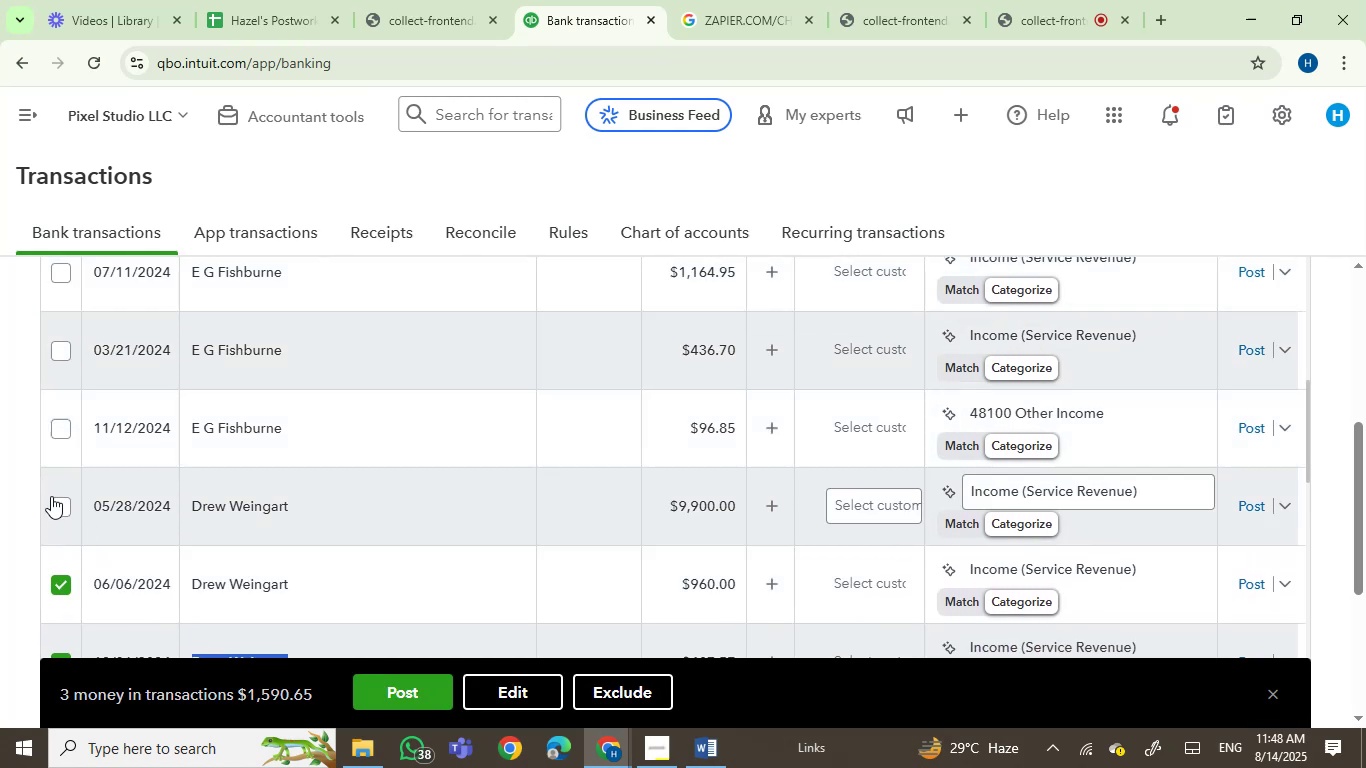 
left_click([67, 504])
 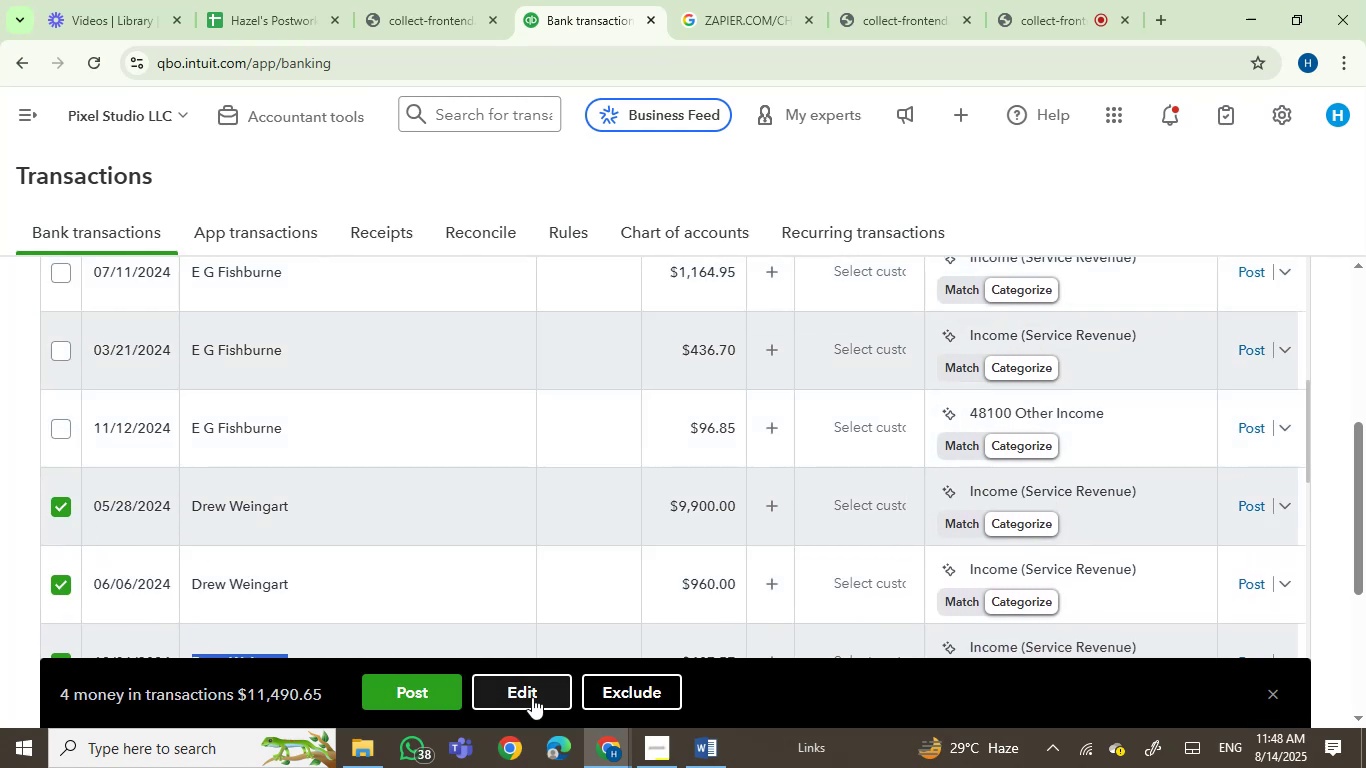 
left_click([532, 697])
 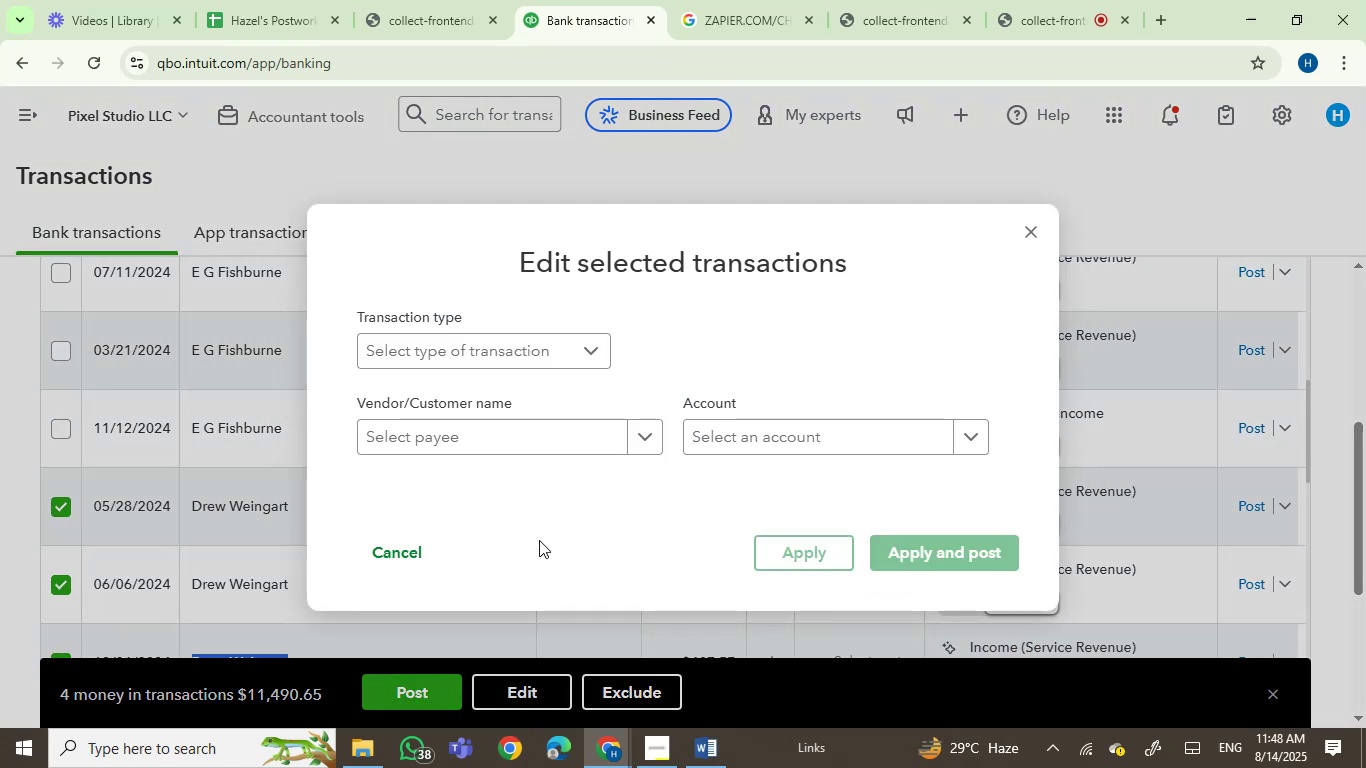 
left_click([486, 419])
 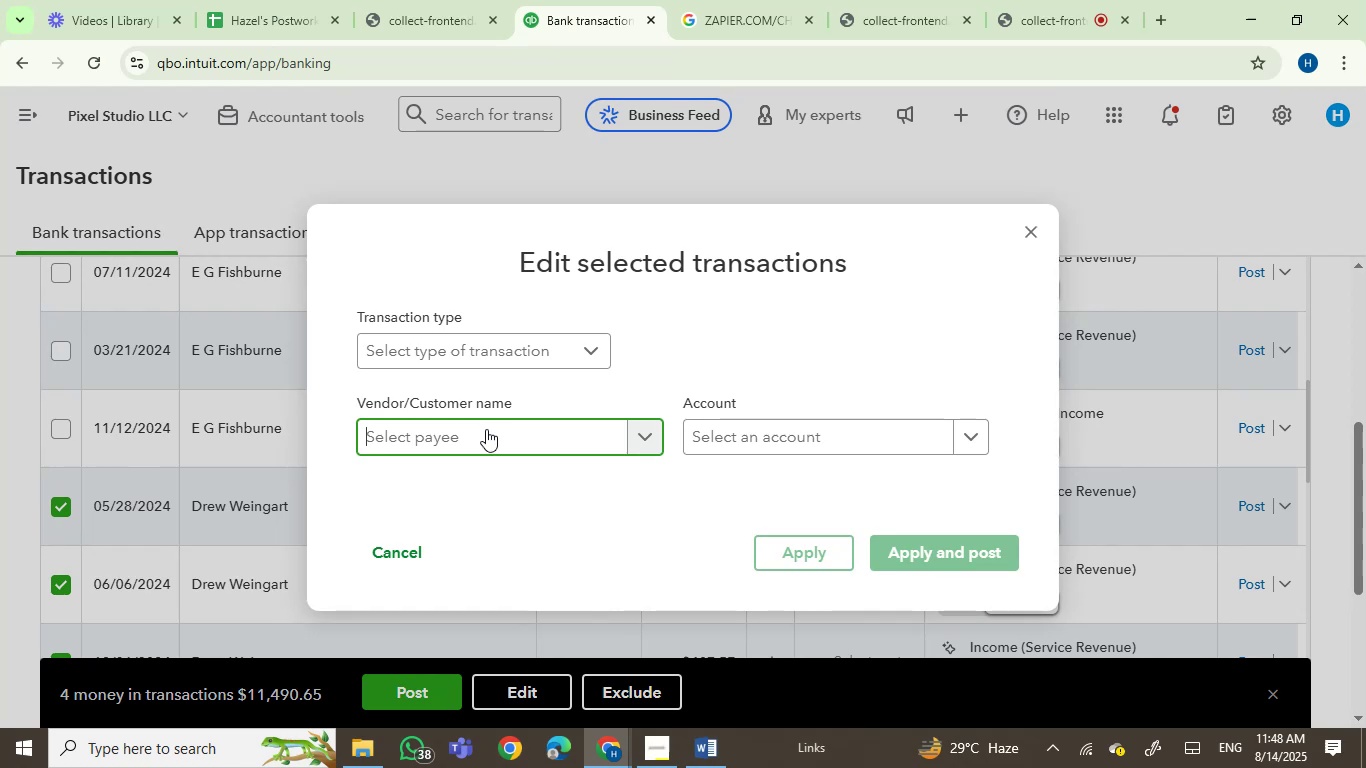 
key(Control+V)
 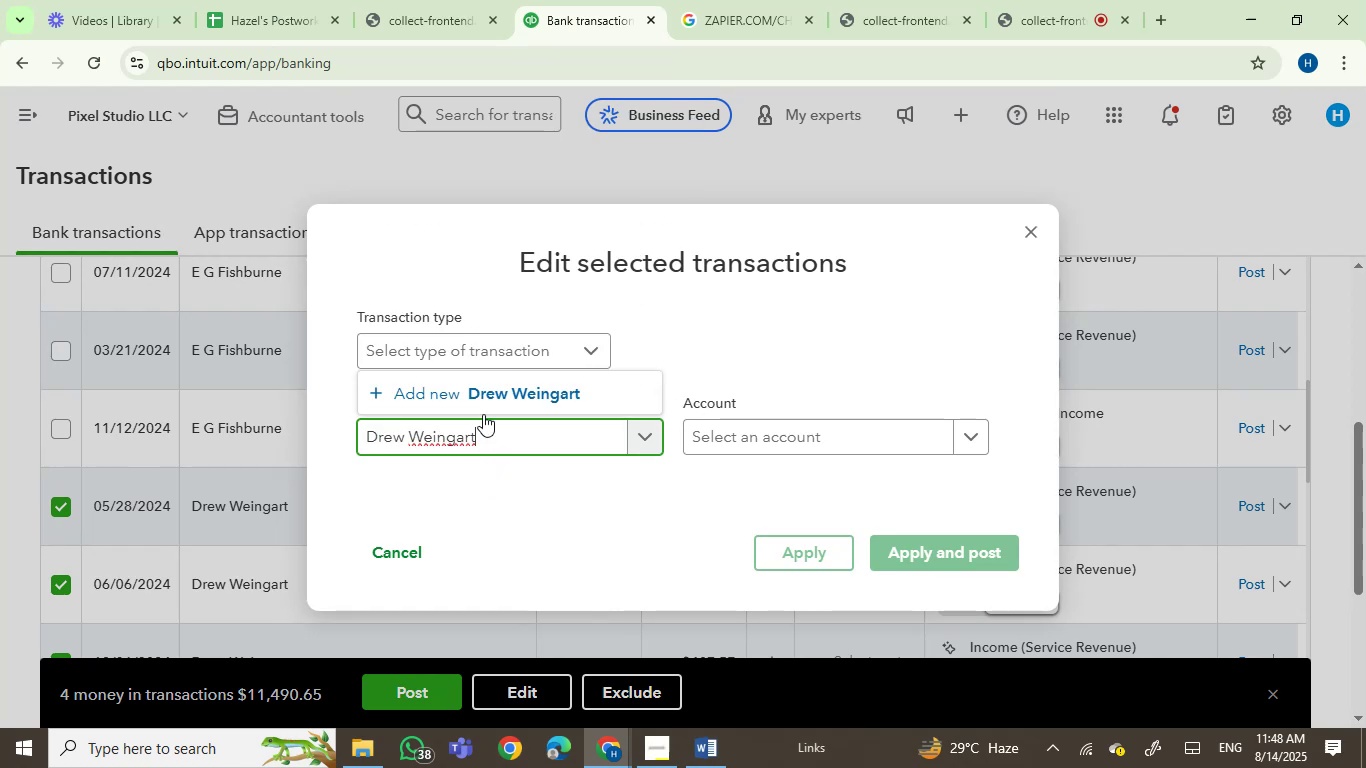 
left_click([514, 401])
 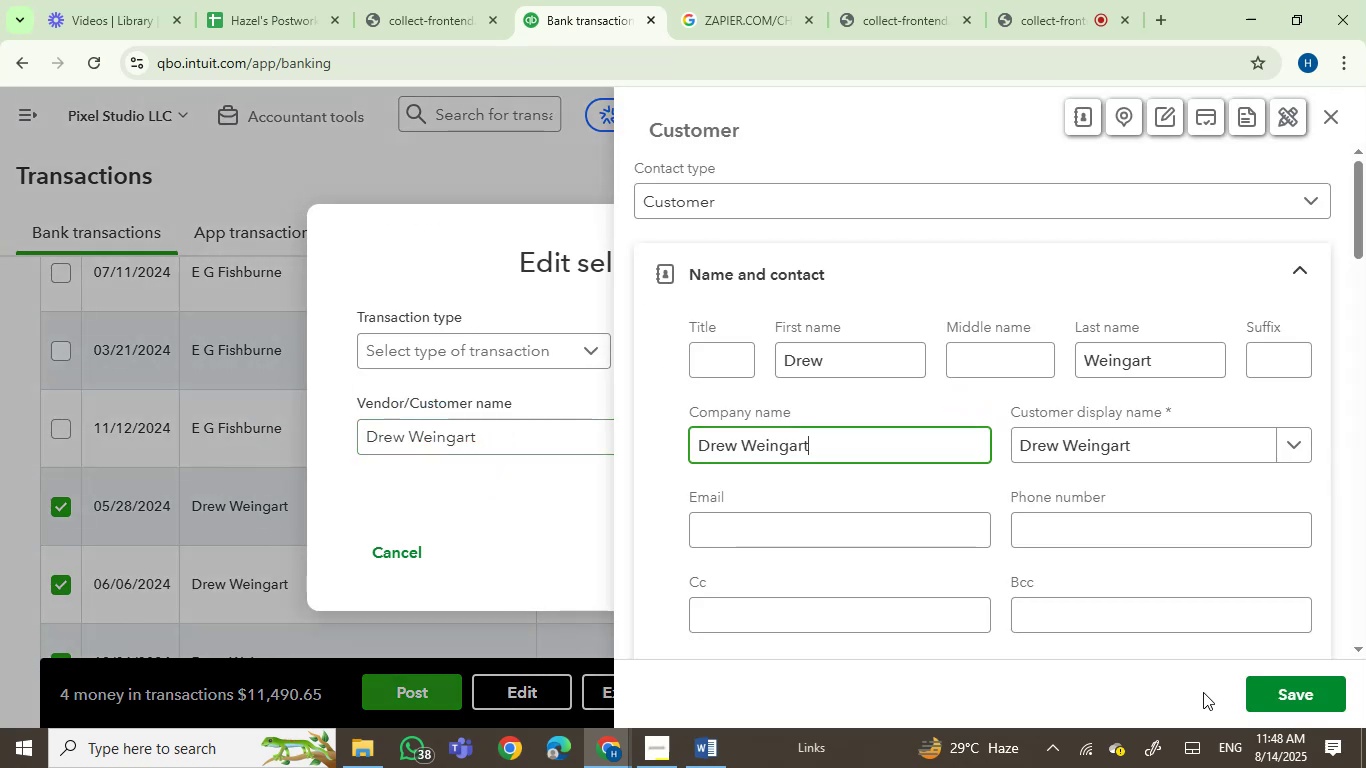 
left_click([1310, 701])
 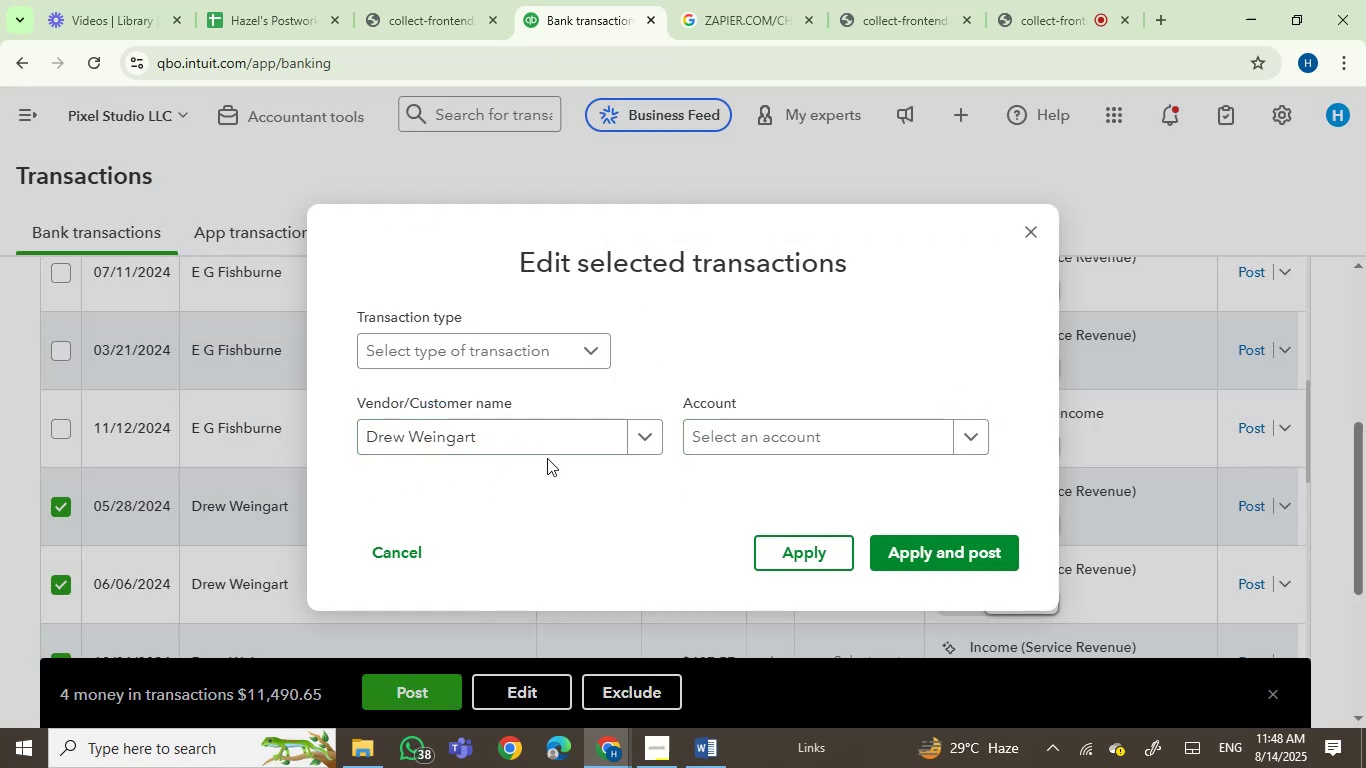 
left_click([716, 448])
 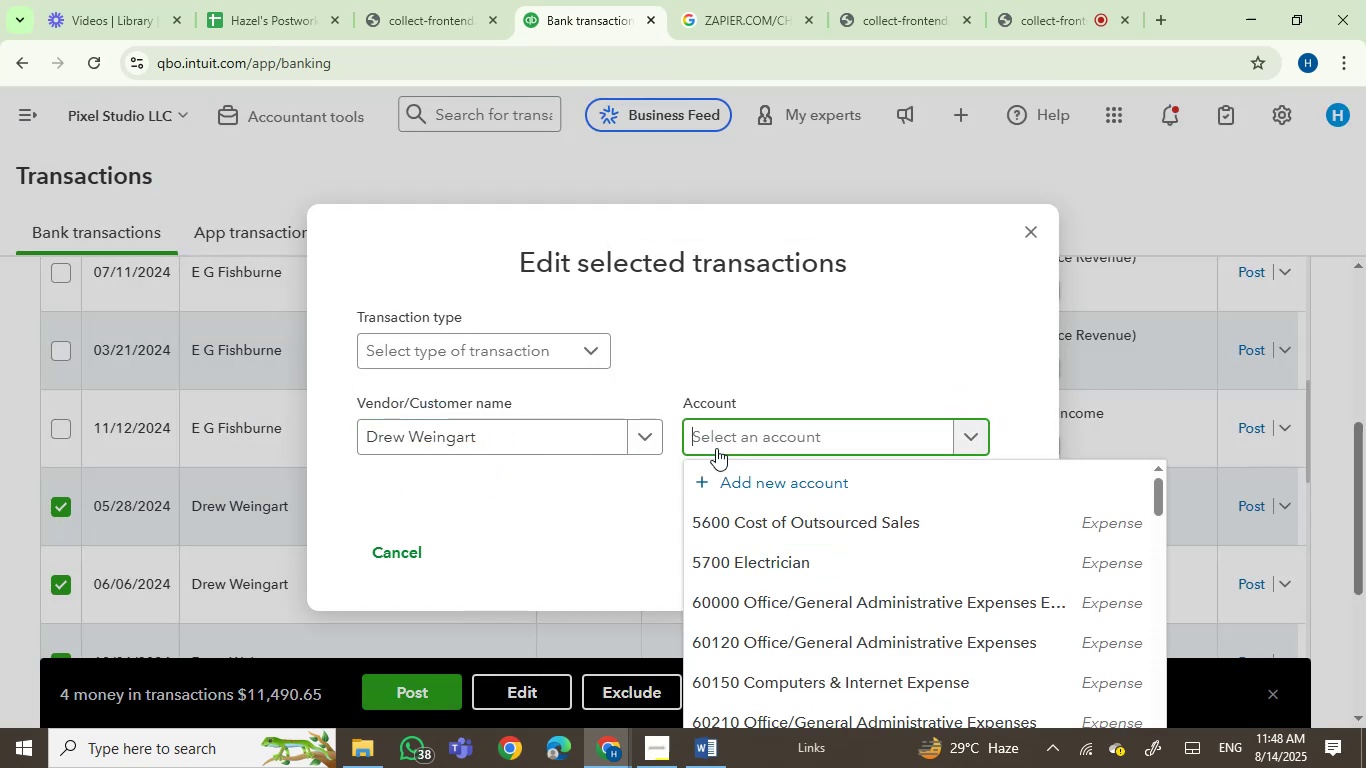 
type(serv)
 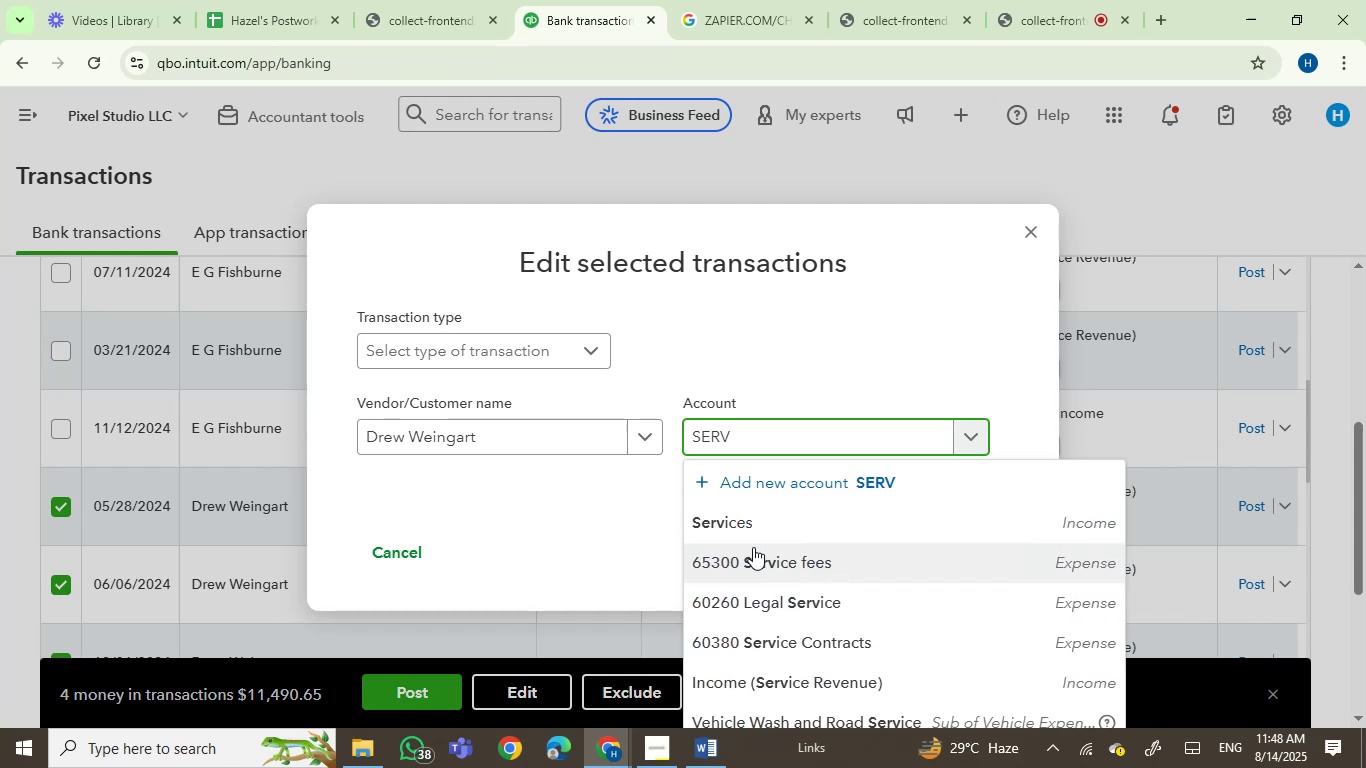 
left_click([756, 521])
 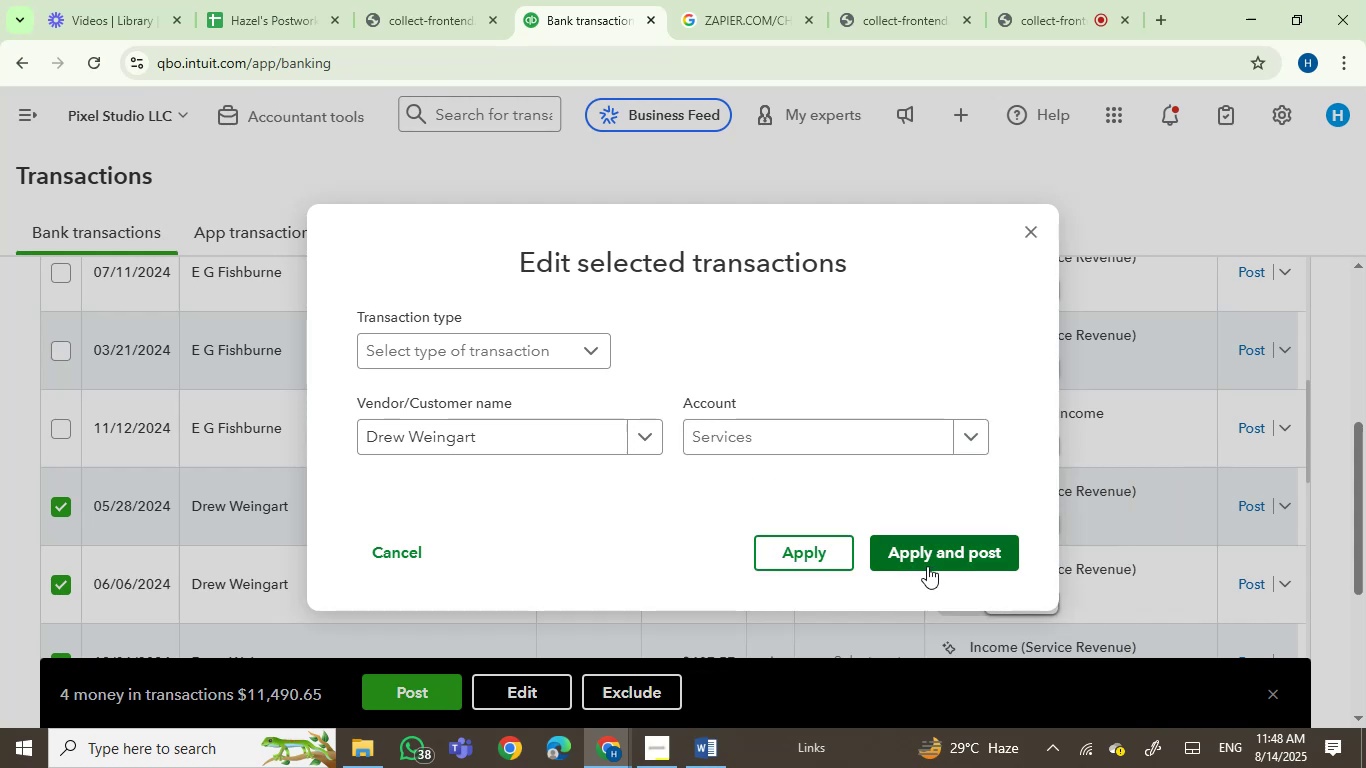 
left_click([928, 561])
 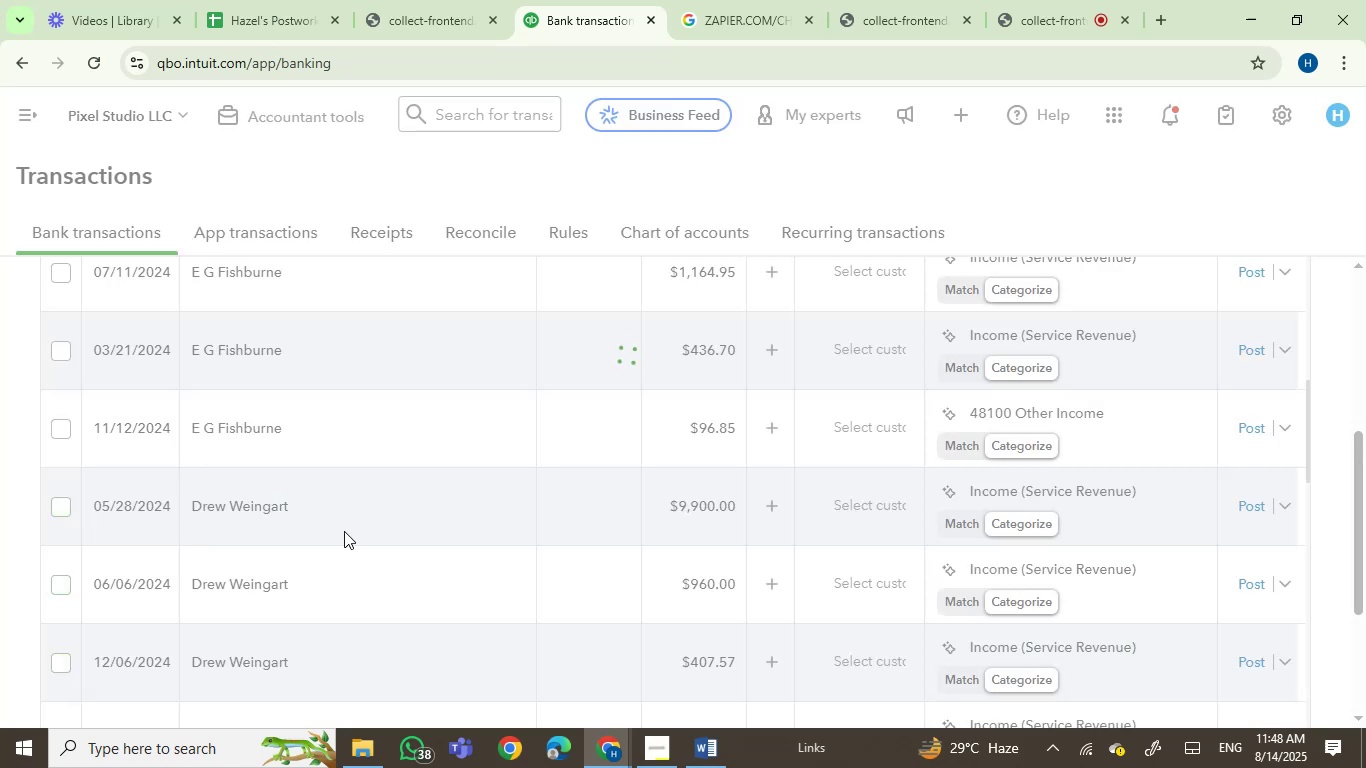 
scroll: coordinate [344, 531], scroll_direction: up, amount: 1.0
 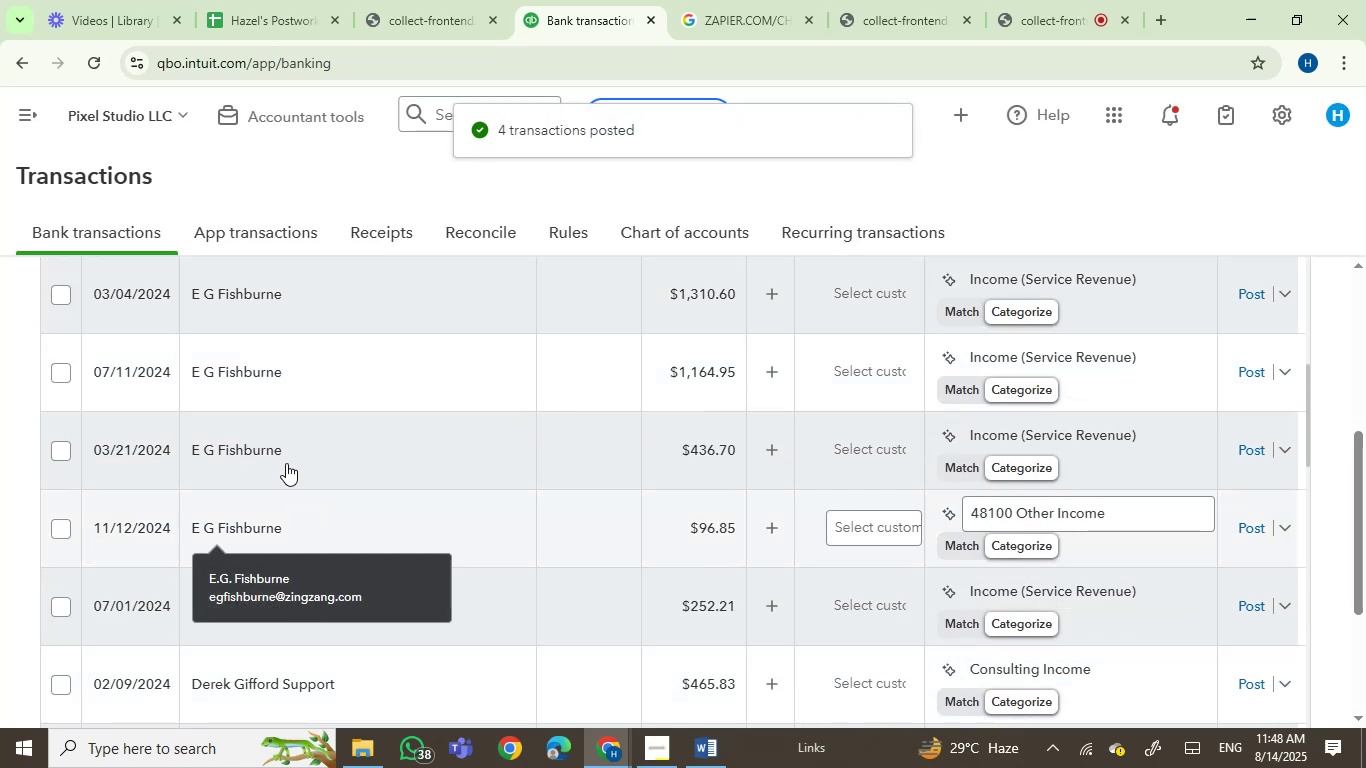 
left_click_drag(start_coordinate=[288, 458], to_coordinate=[192, 452])
 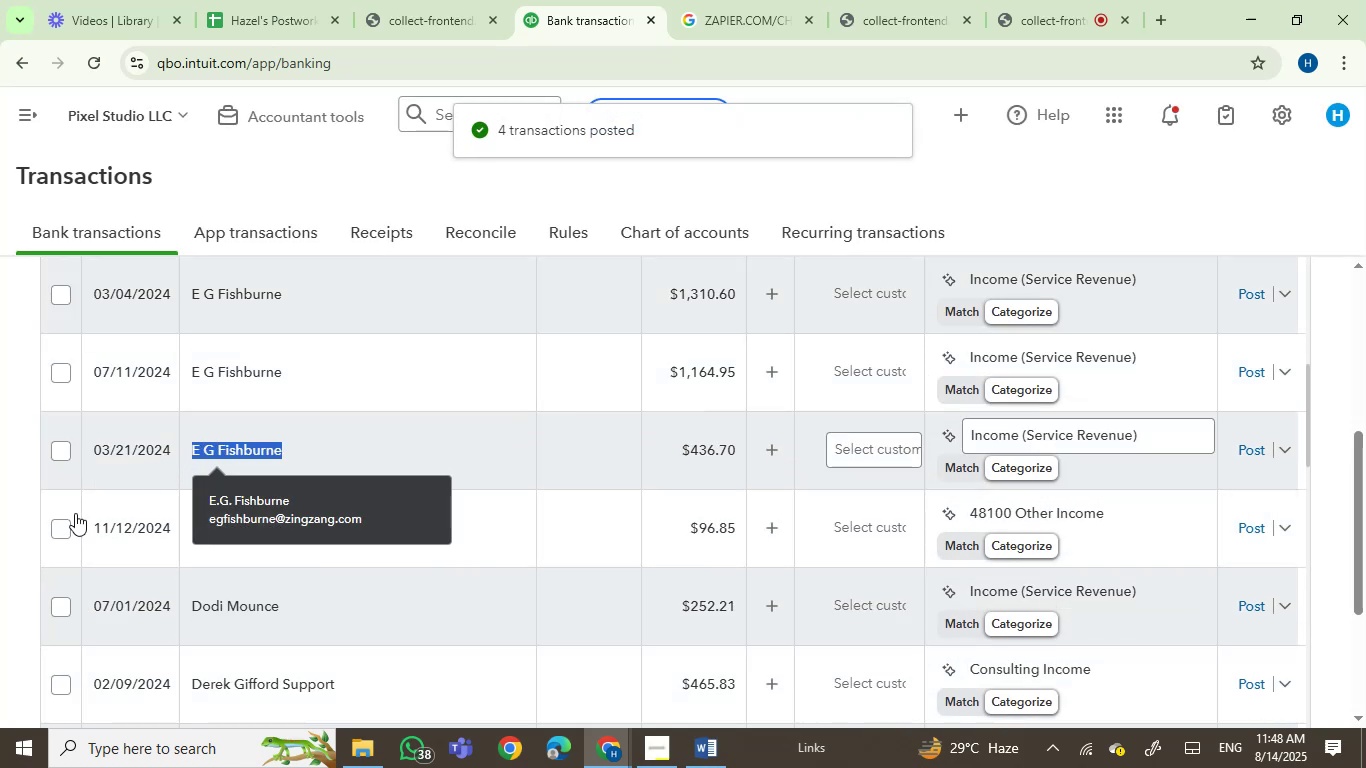 
key(Control+C)
 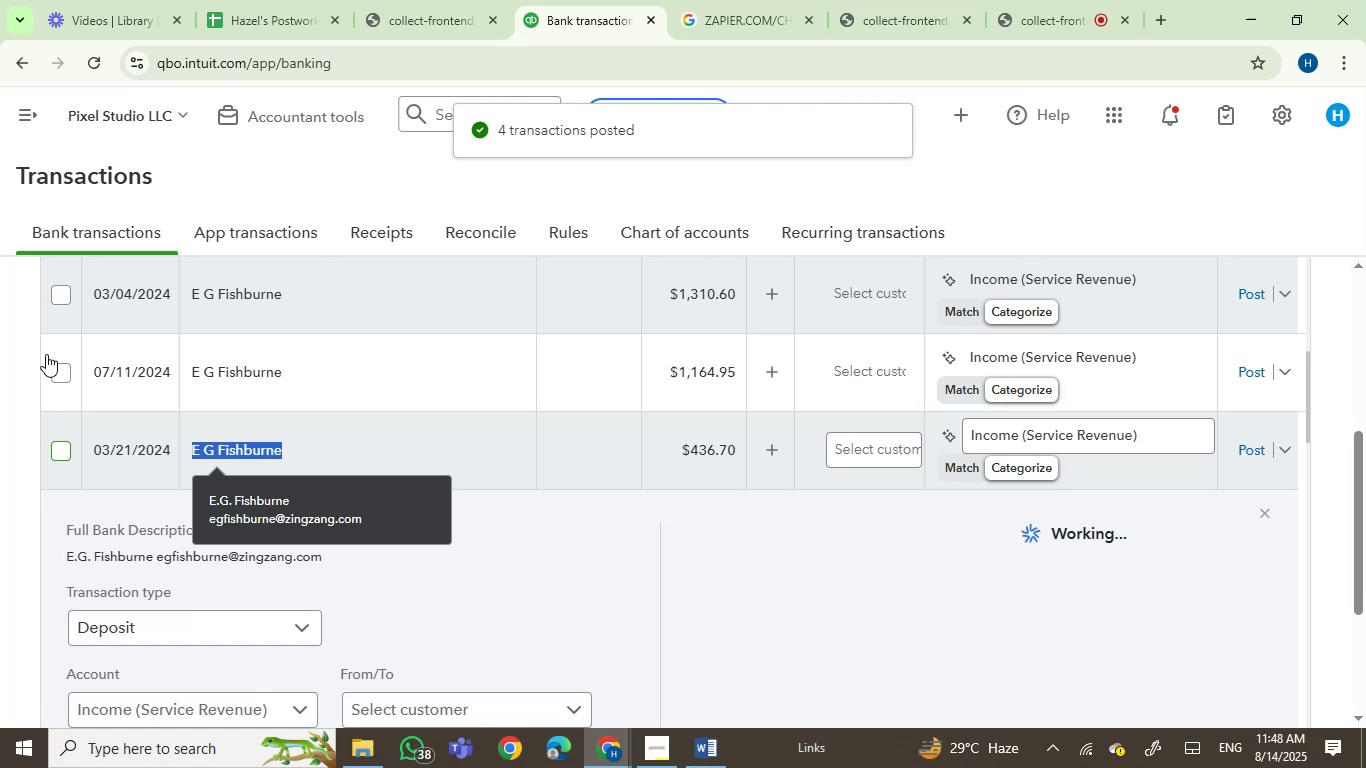 
left_click([53, 373])
 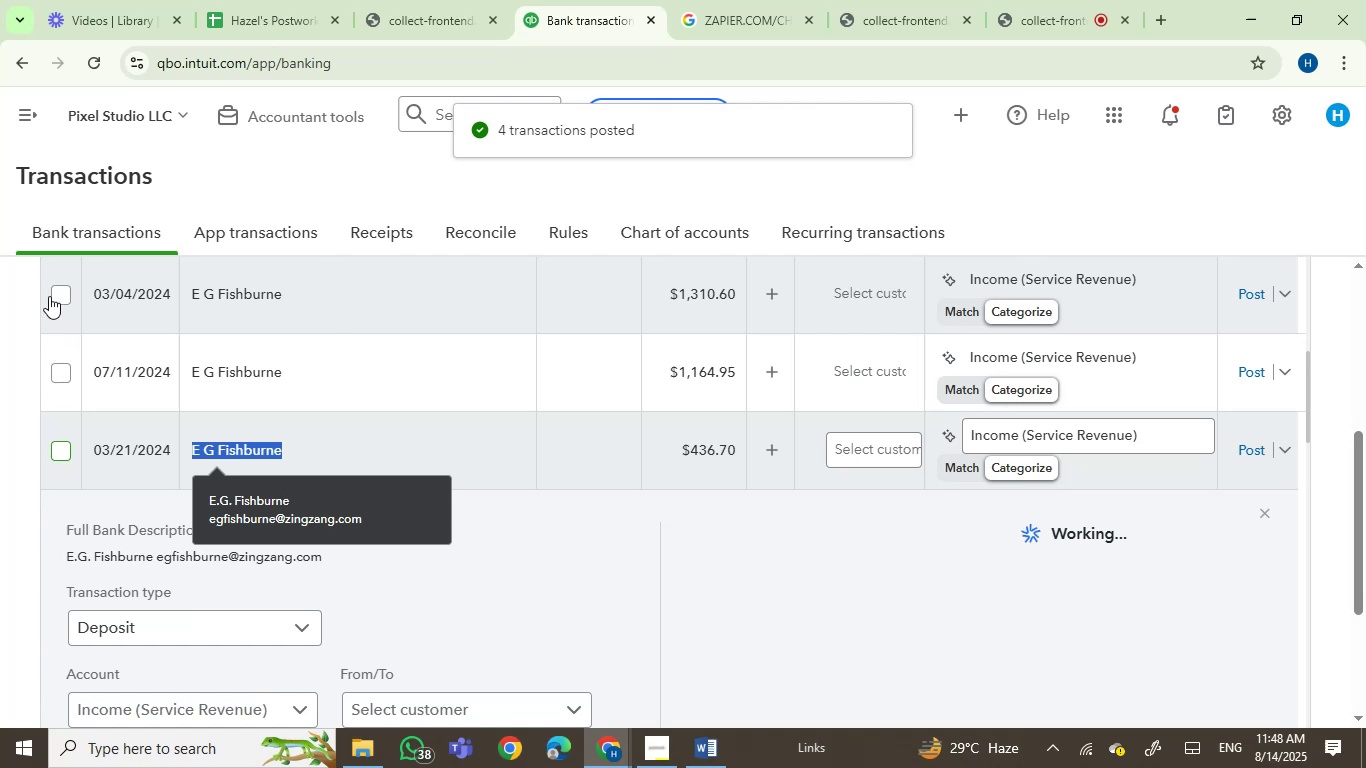 
left_click([49, 292])
 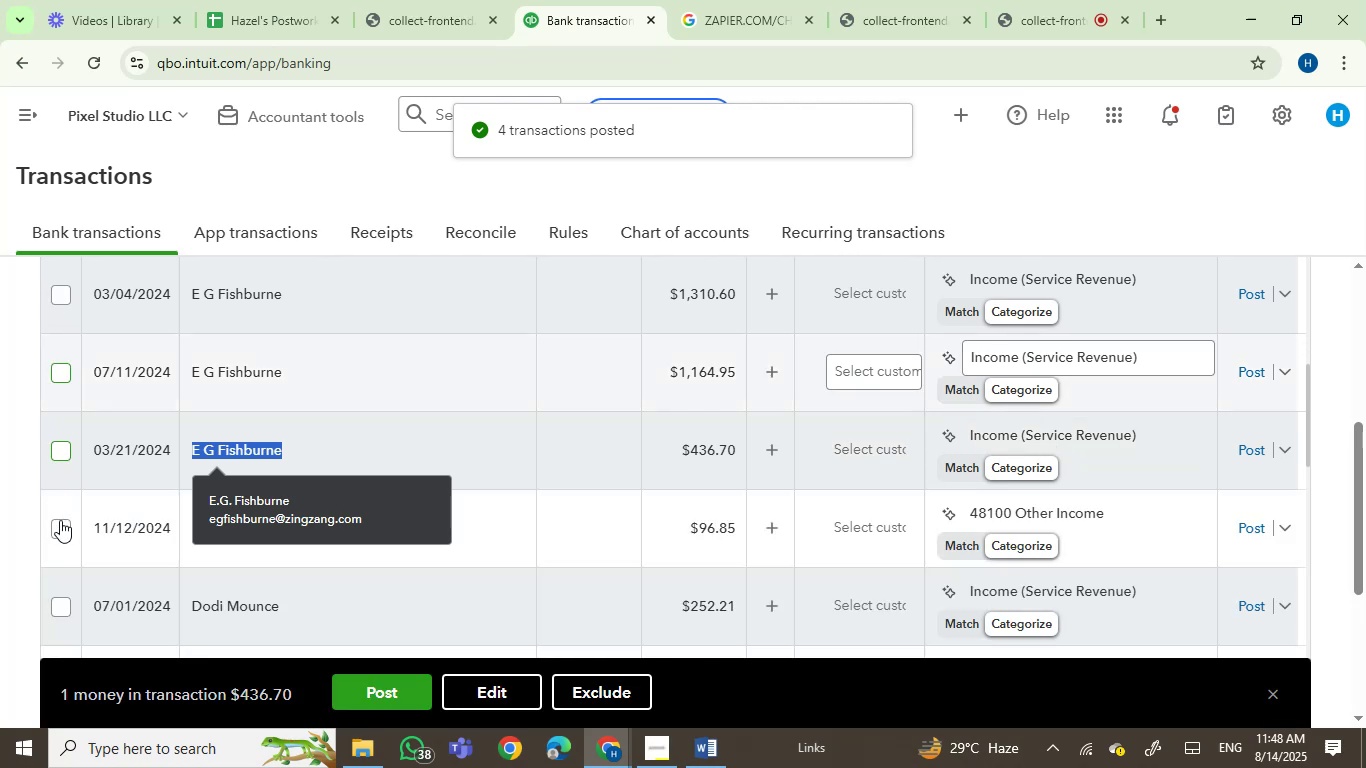 
left_click([60, 524])
 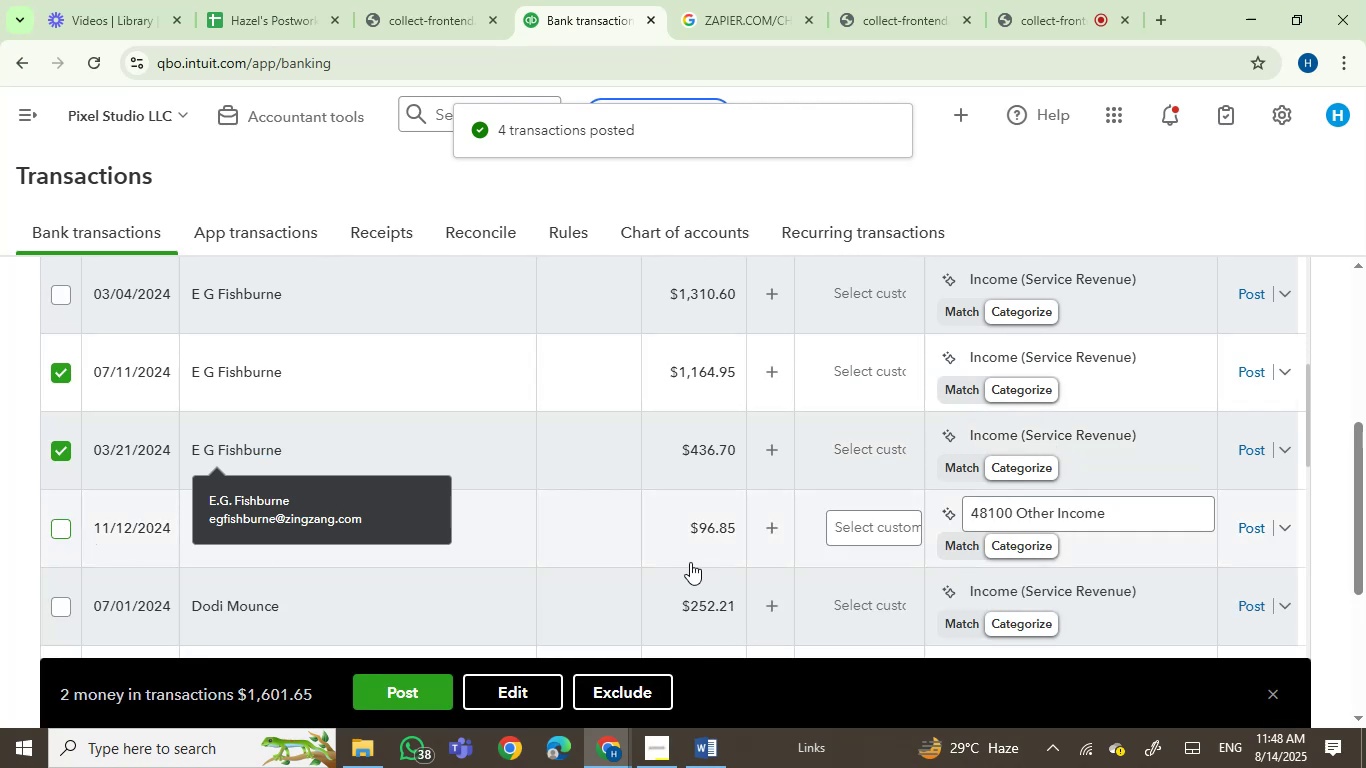 
scroll: coordinate [690, 562], scroll_direction: up, amount: 1.0
 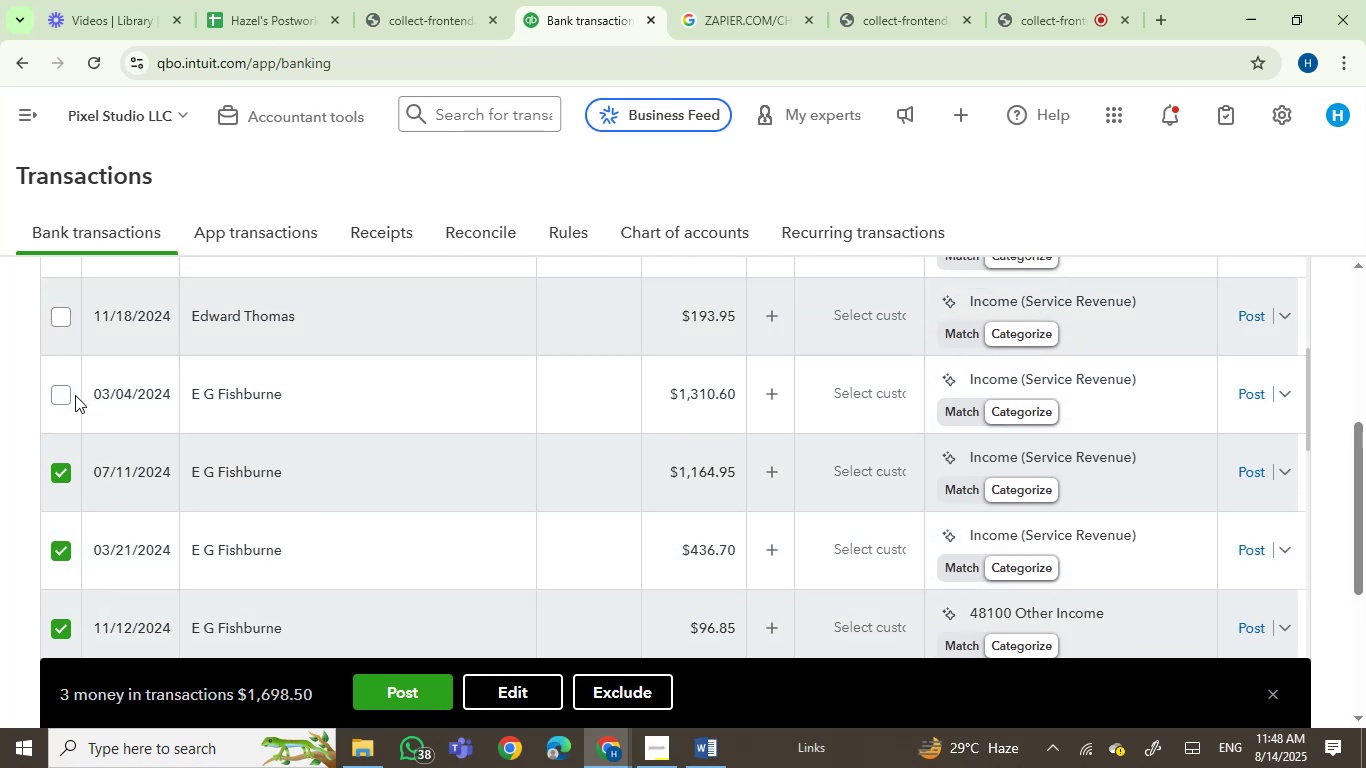 
left_click([61, 395])
 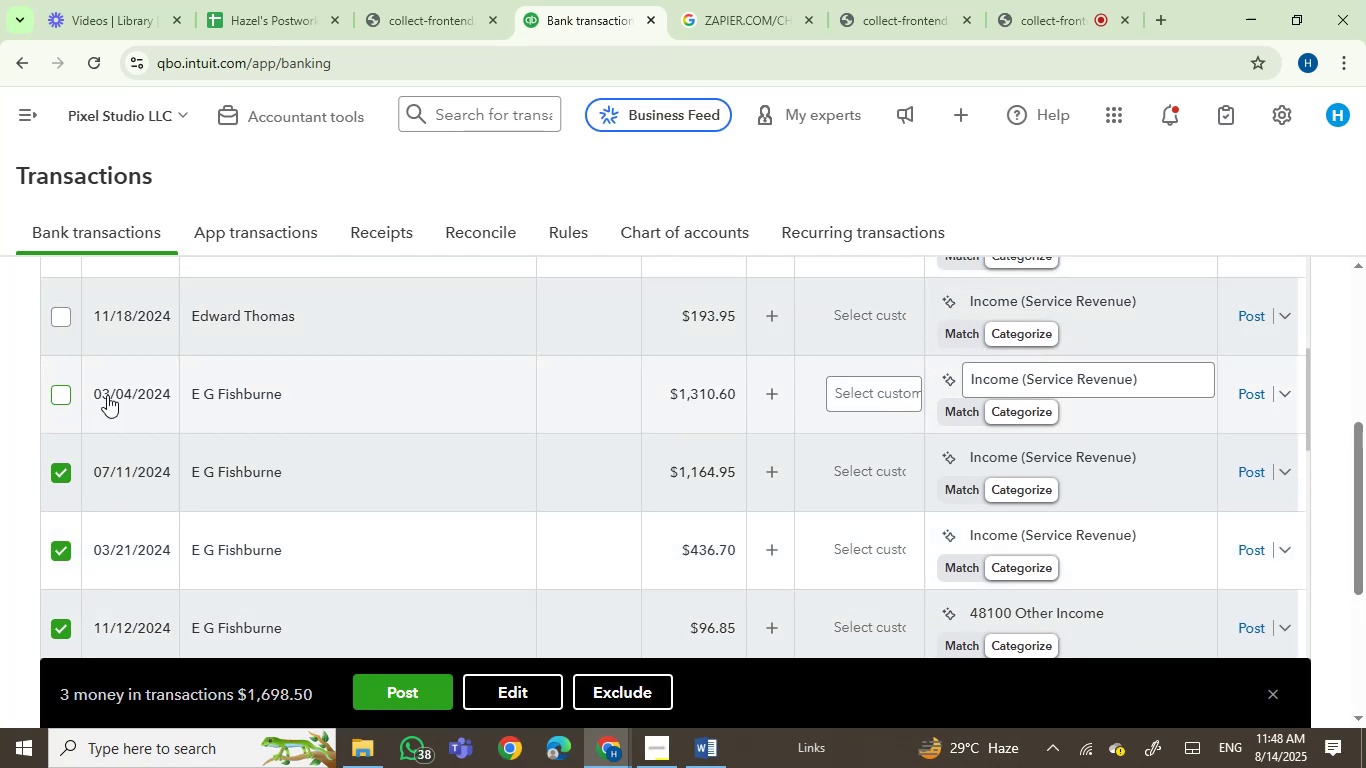 
scroll: coordinate [388, 422], scroll_direction: down, amount: 2.0
 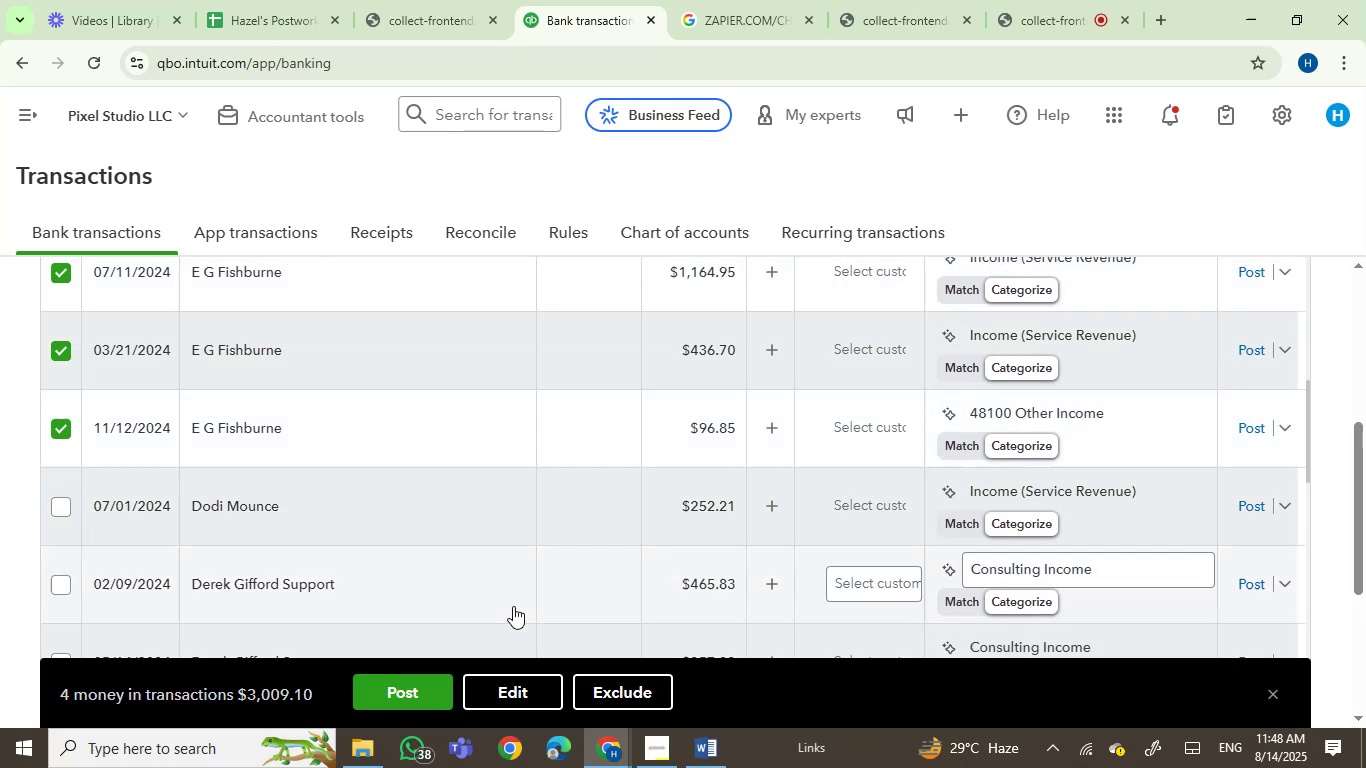 
left_click([519, 682])
 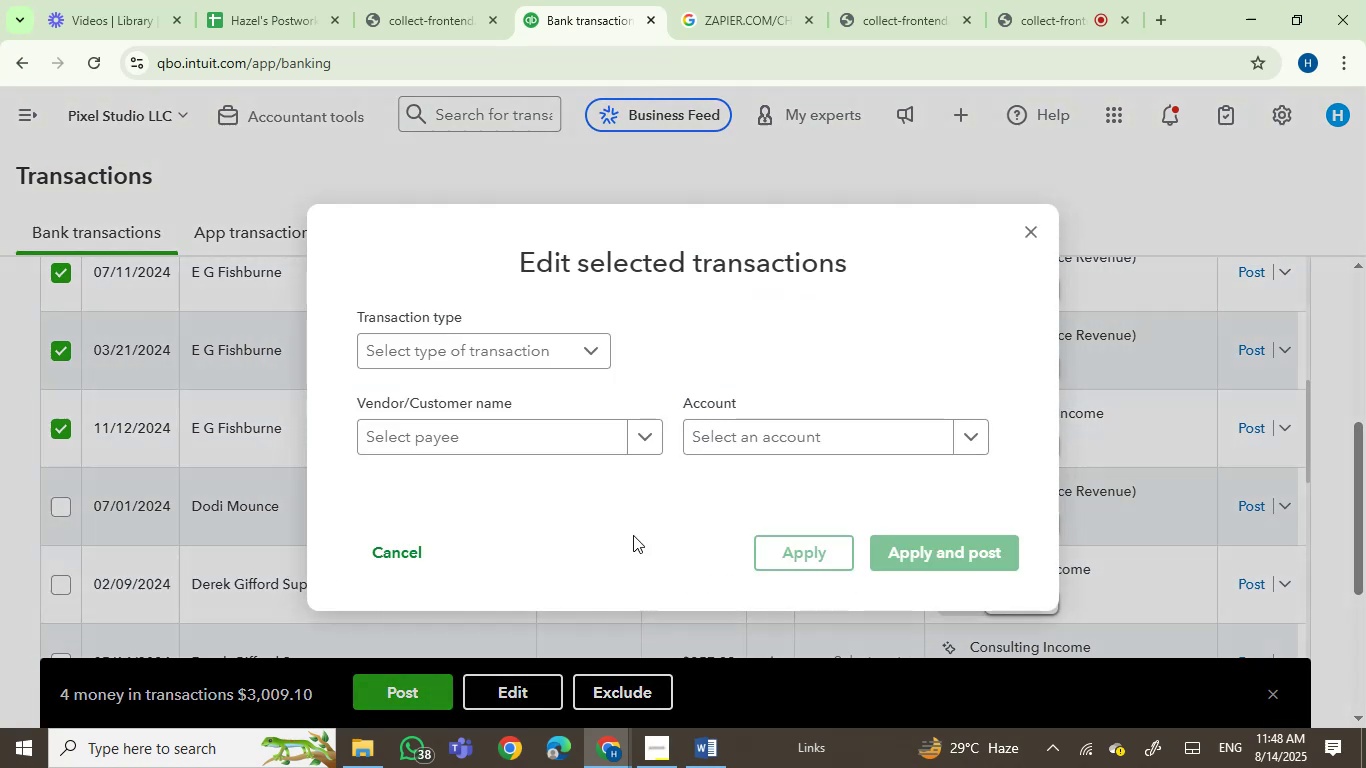 
left_click([542, 439])
 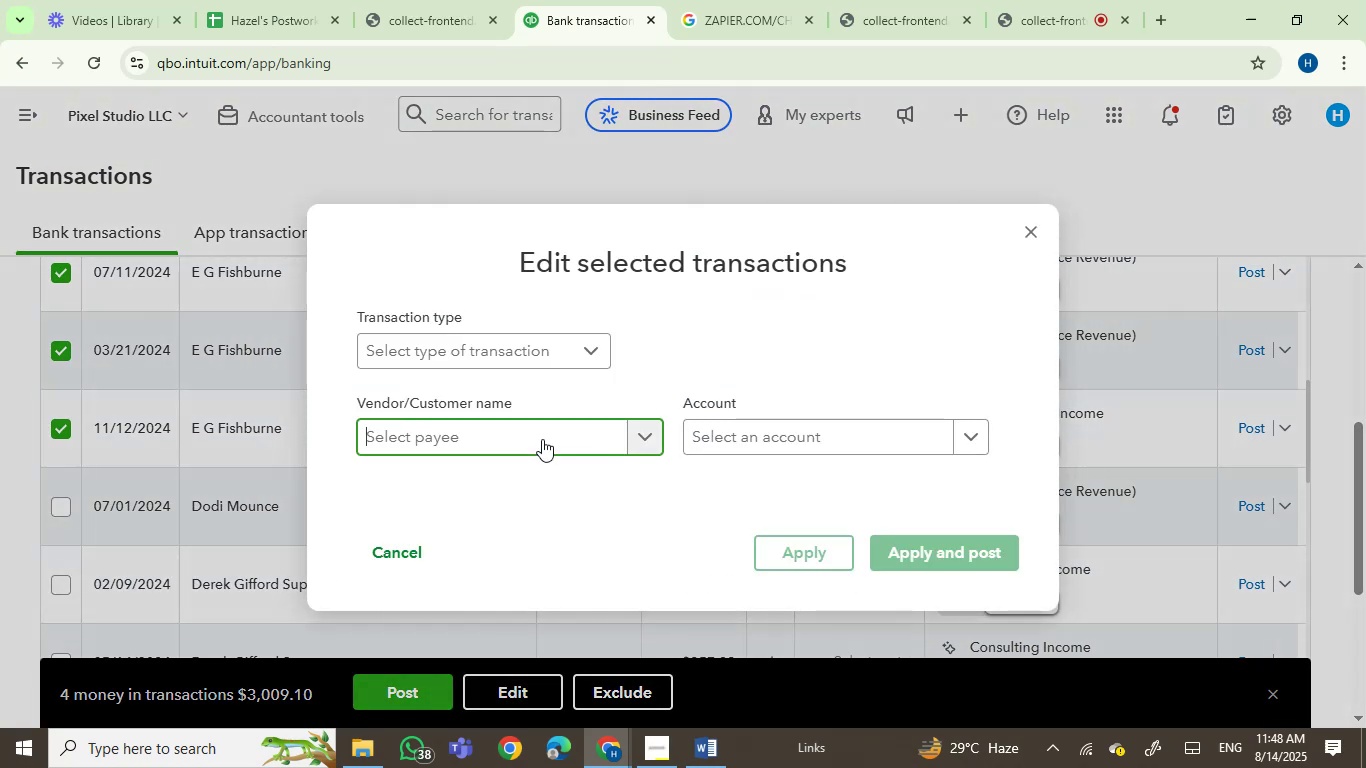 
key(Control+V)
 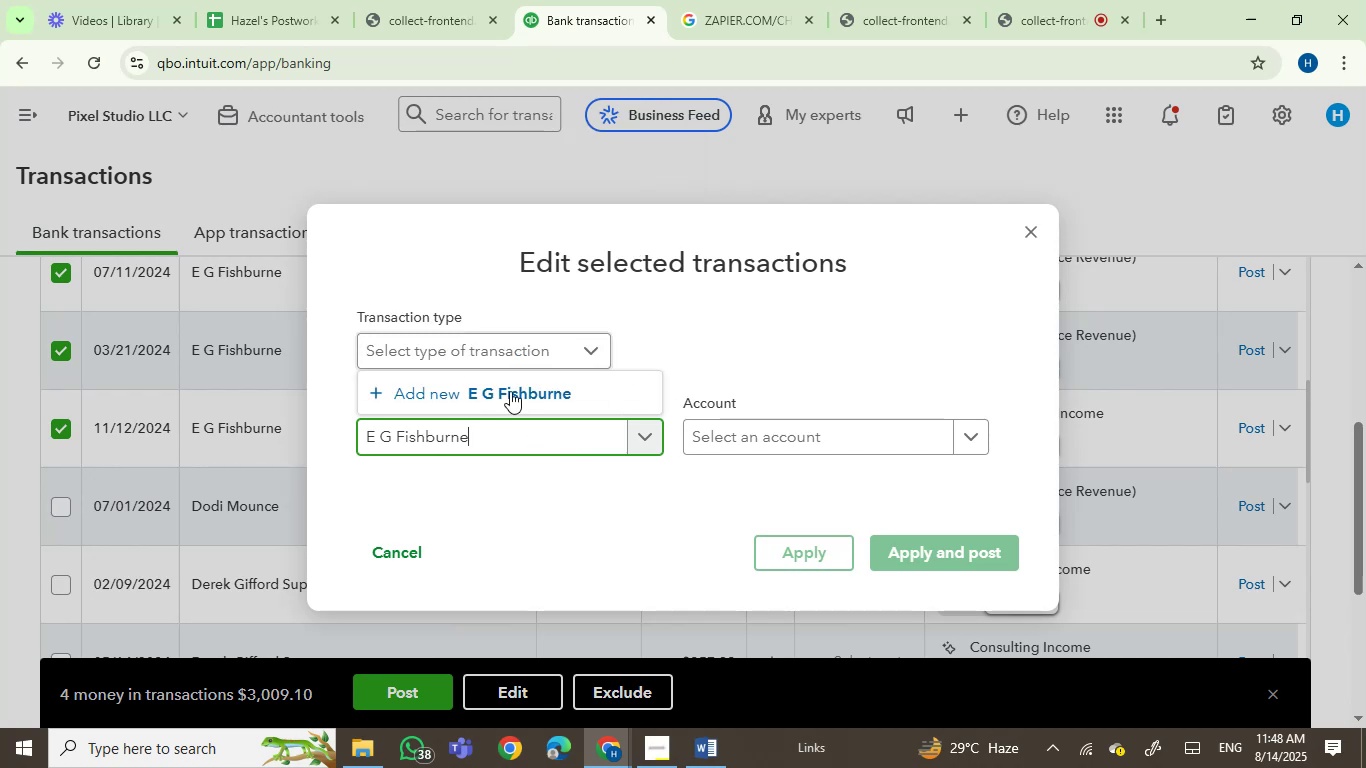 
left_click([521, 387])
 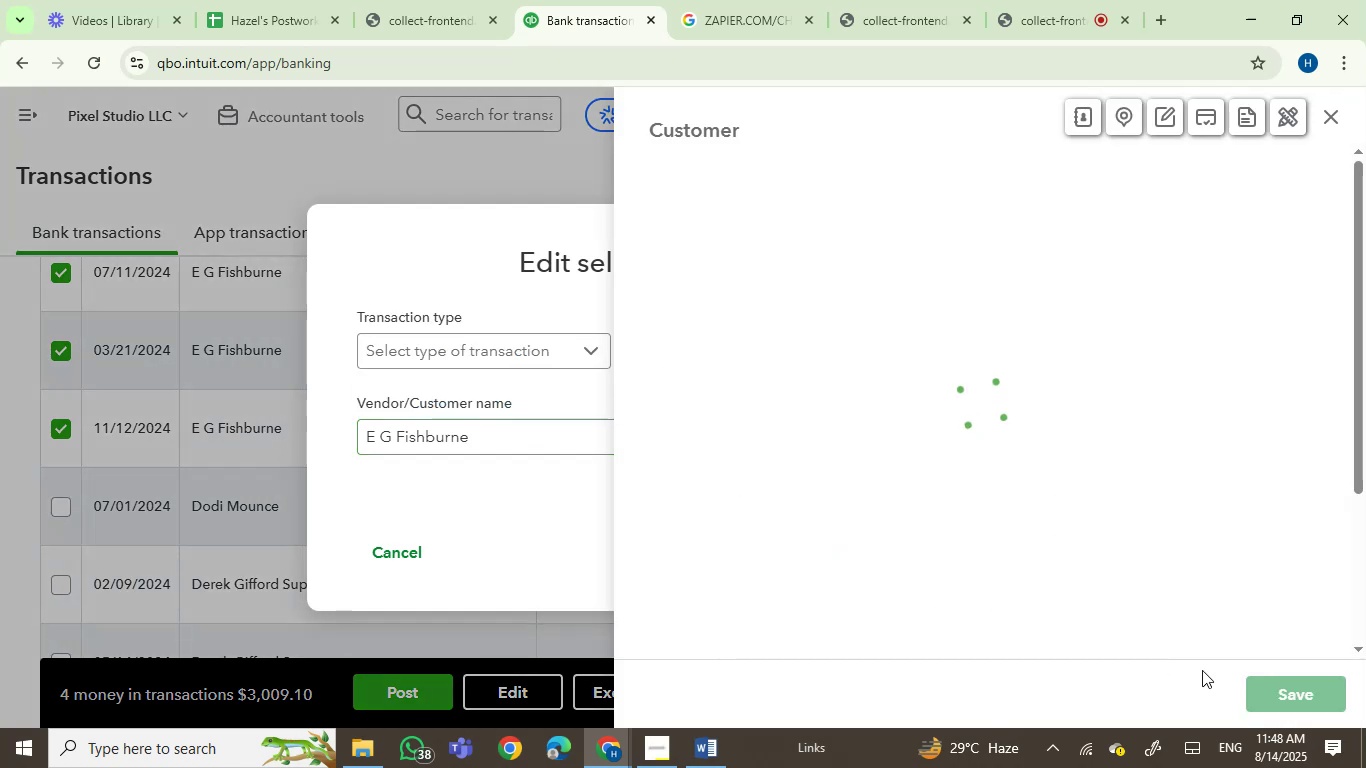 
left_click([1271, 682])
 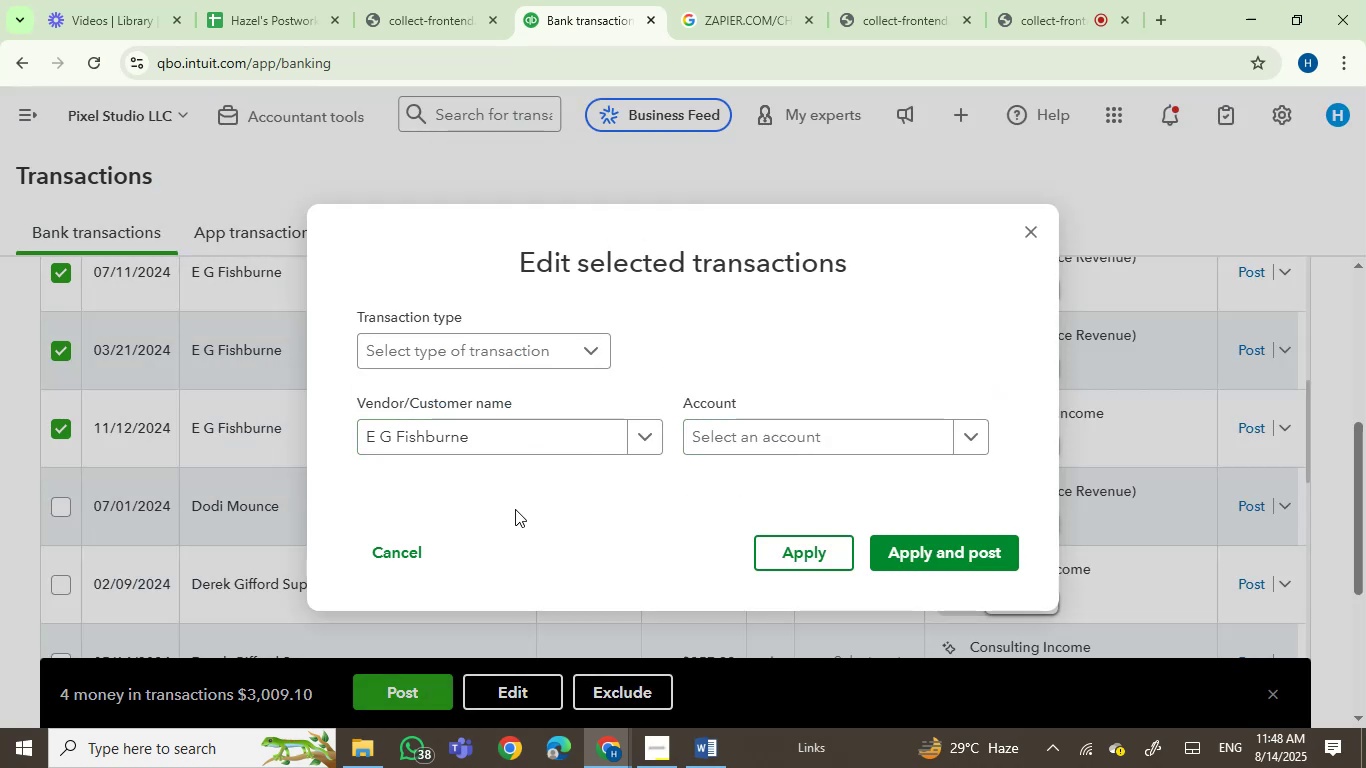 
left_click([789, 439])
 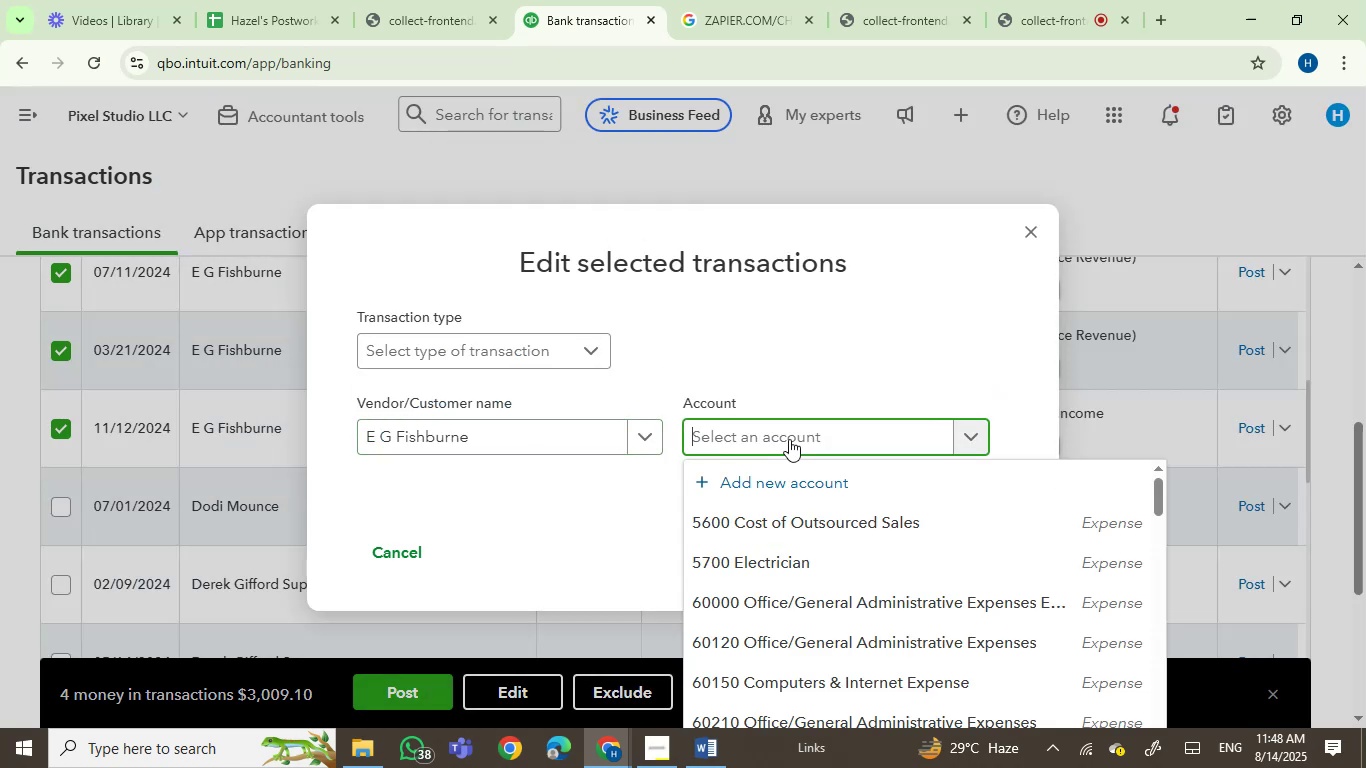 
type(serv)
 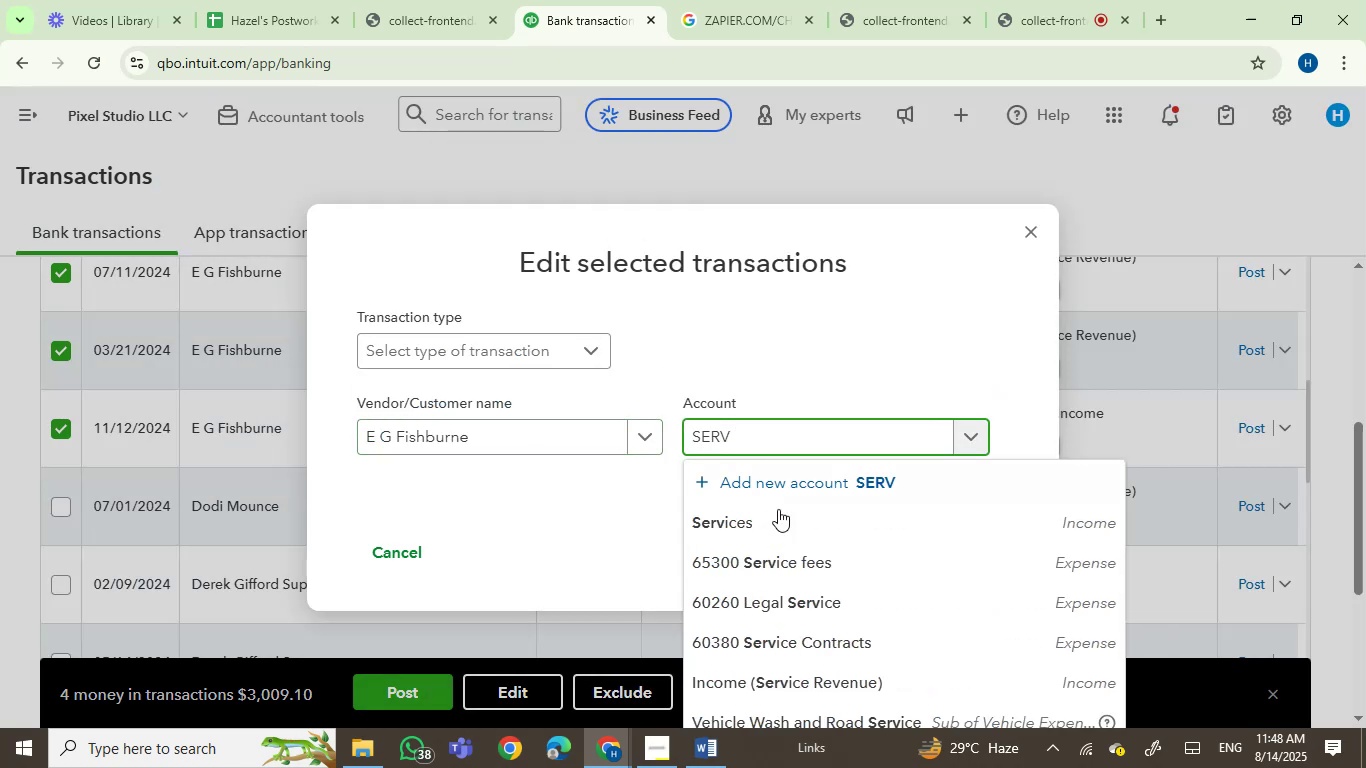 
left_click([777, 520])
 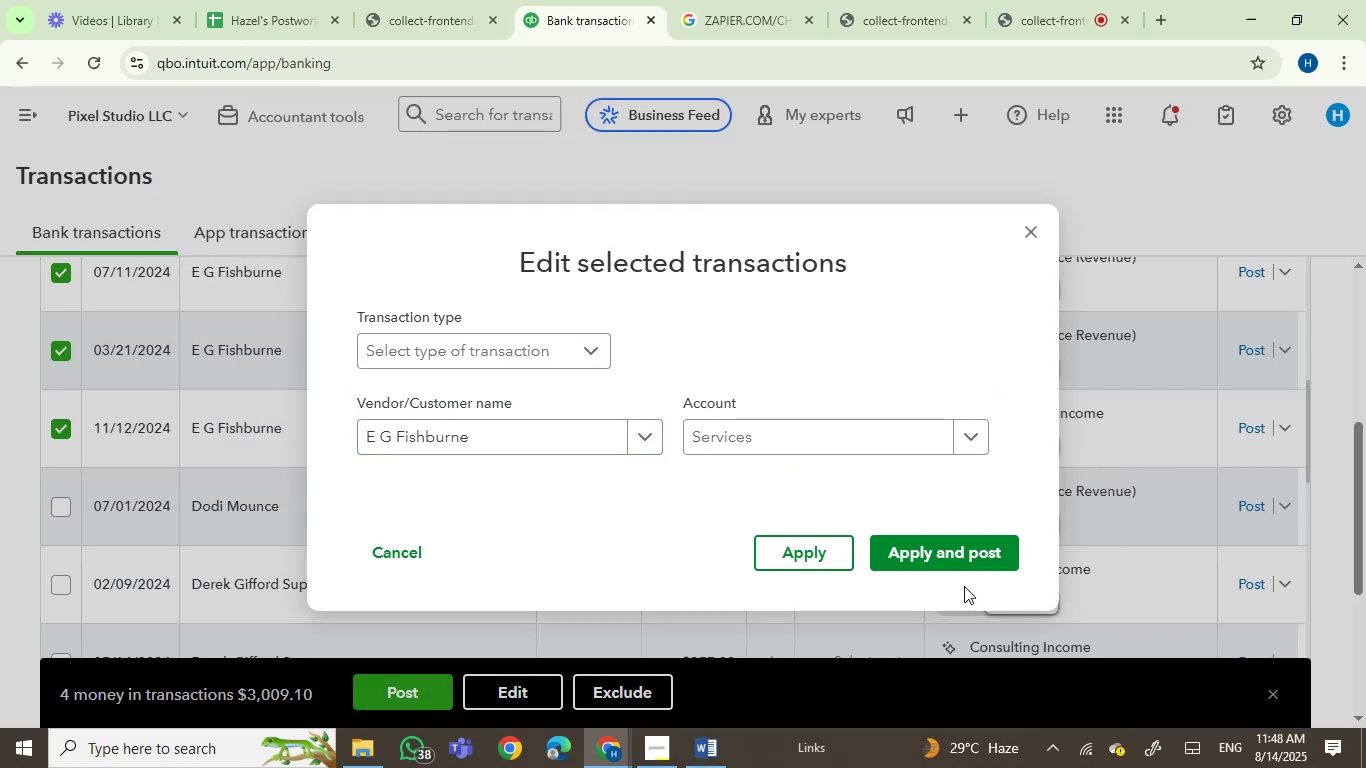 
left_click([969, 553])
 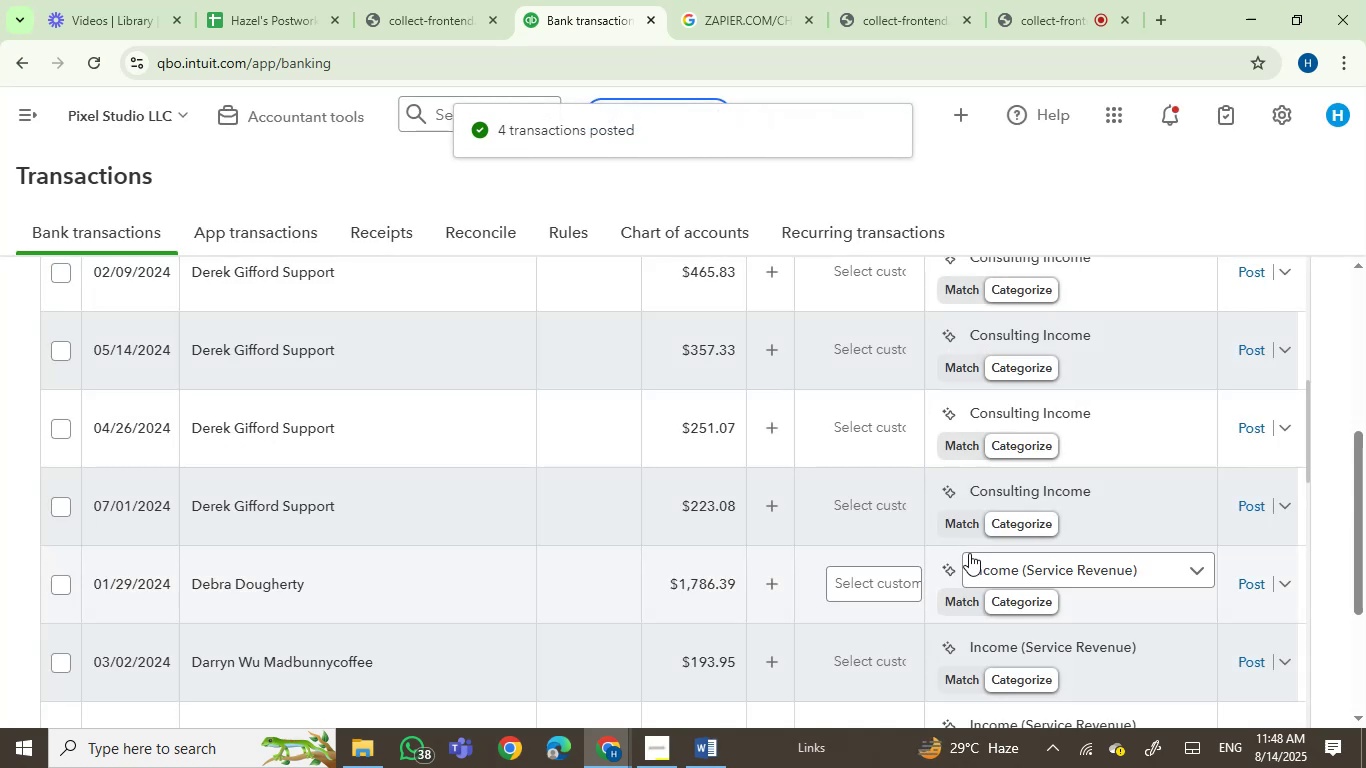 
wait(9.45)
 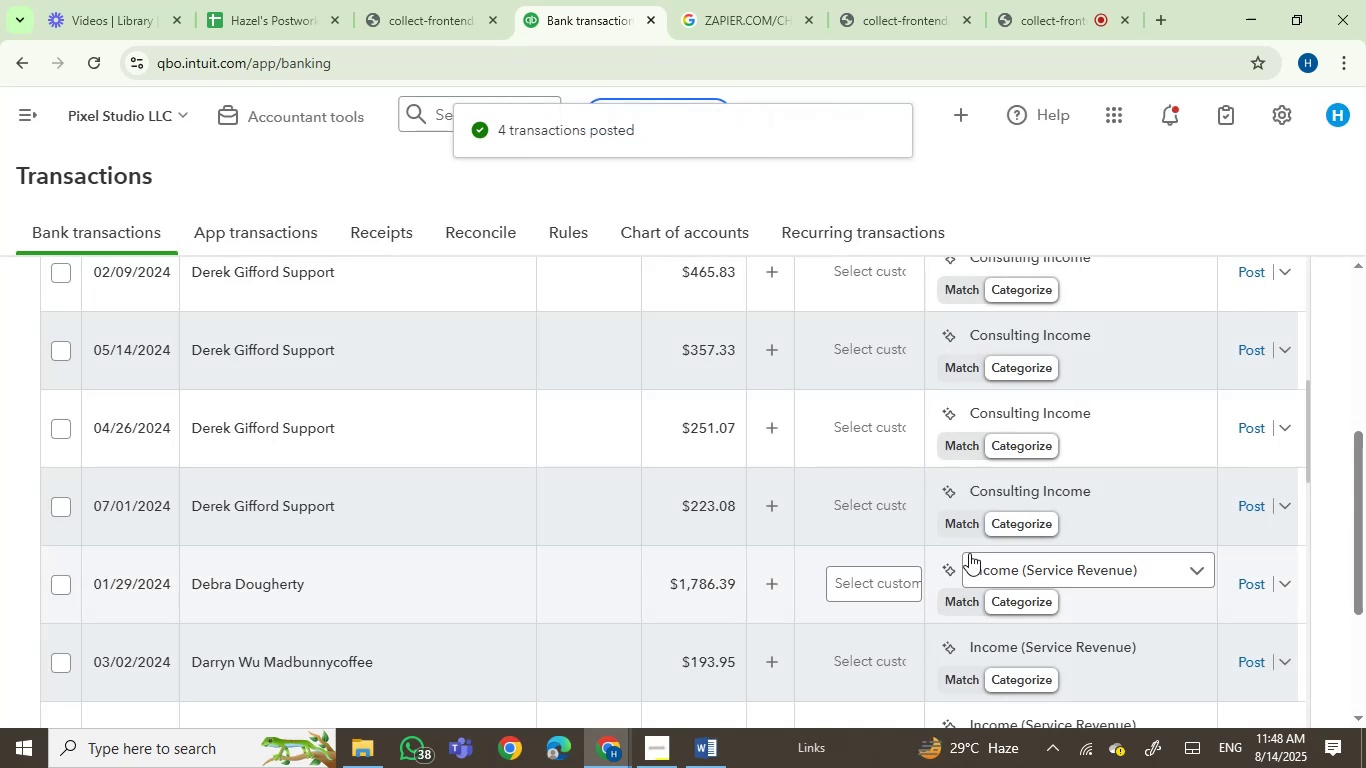 
scroll: coordinate [243, 551], scroll_direction: up, amount: 1.0
 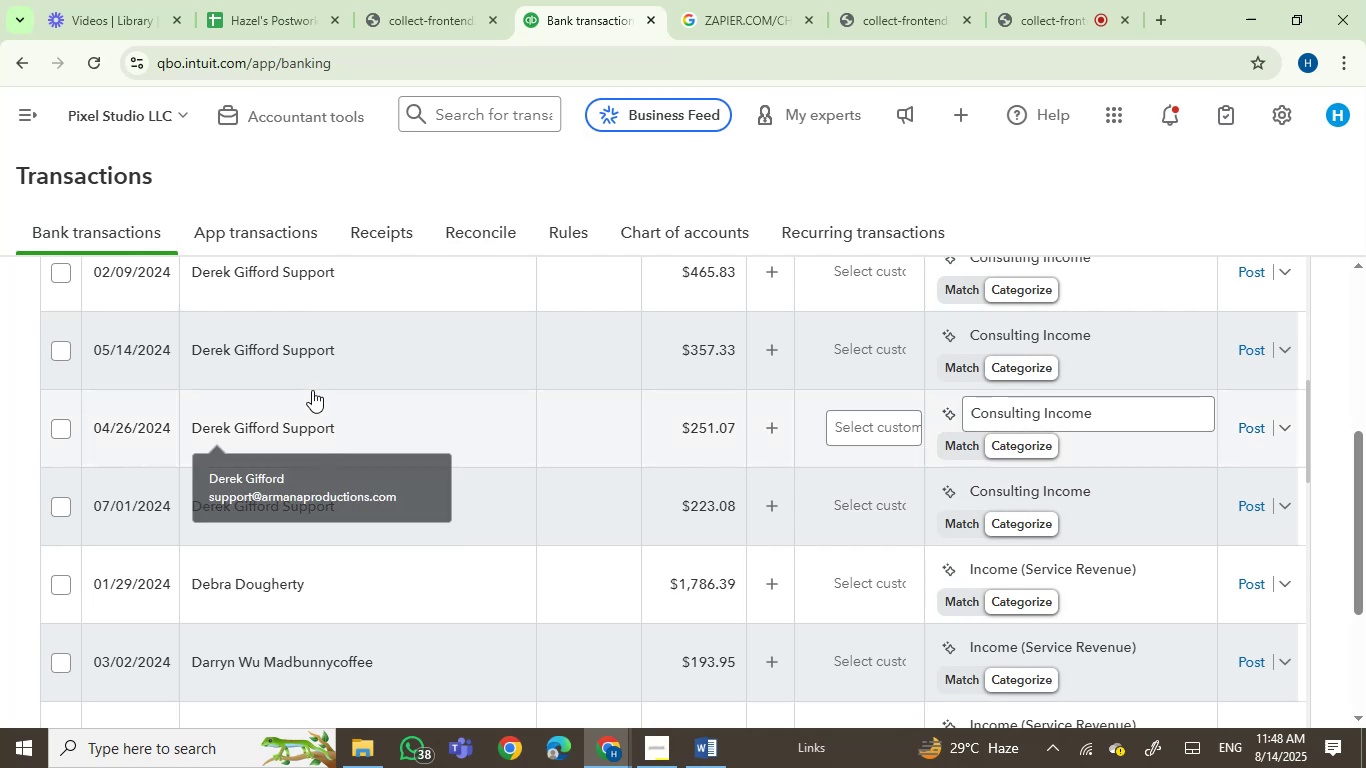 
left_click([307, 342])
 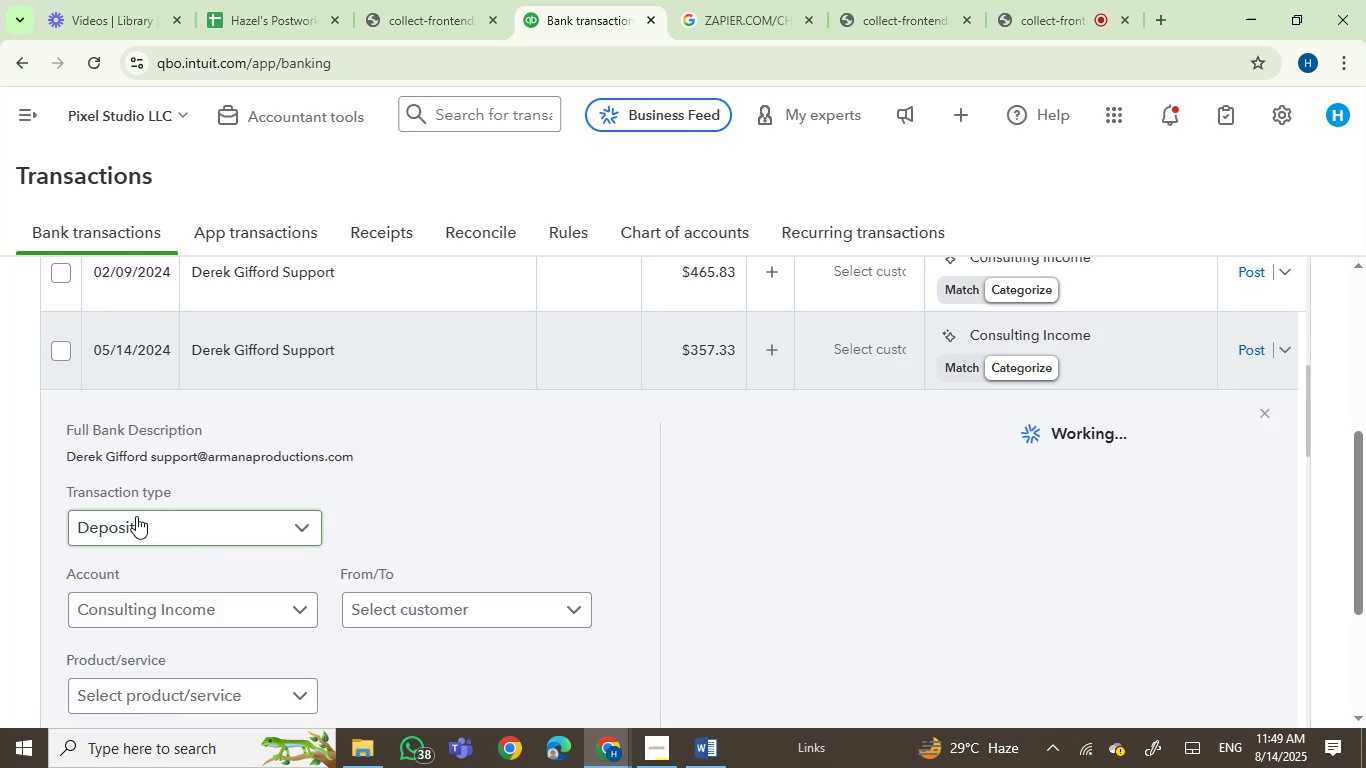 
left_click([79, 460])
 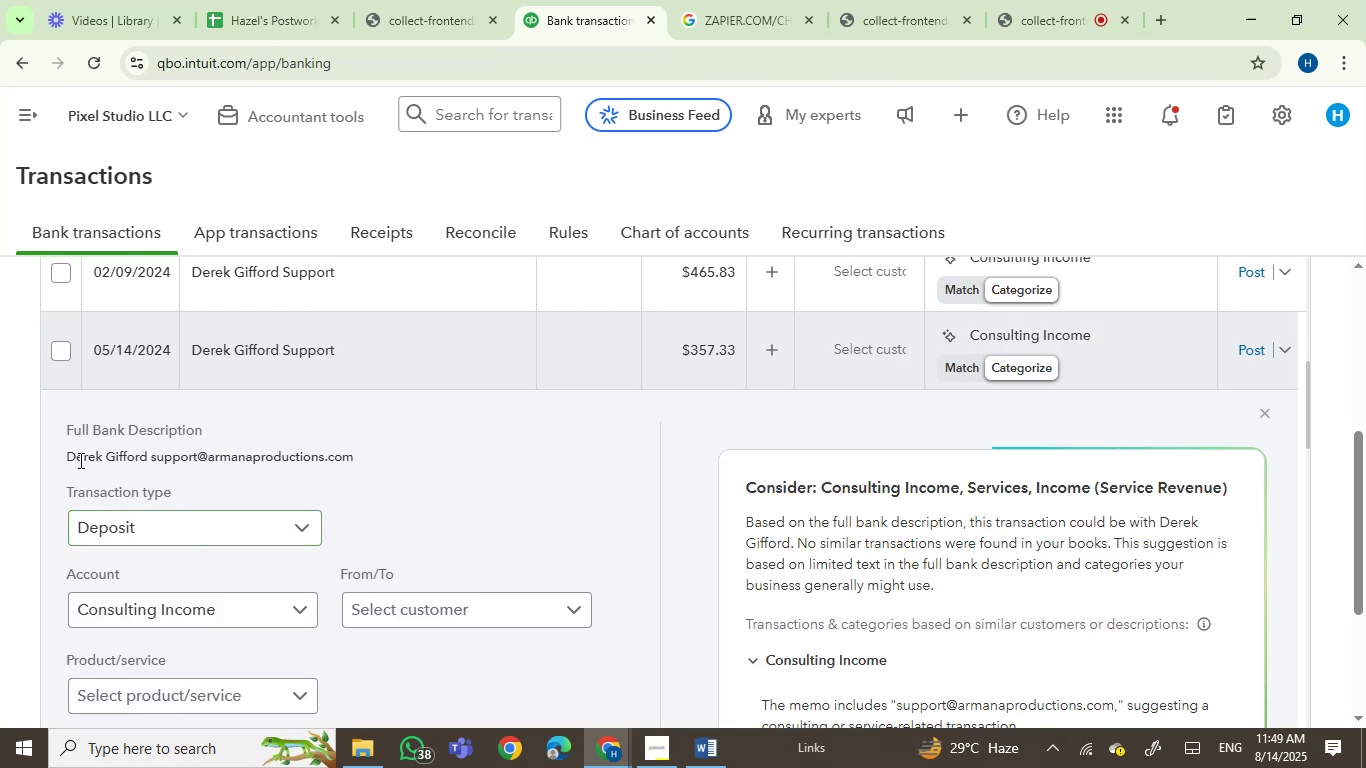 
left_click_drag(start_coordinate=[79, 460], to_coordinate=[117, 453])
 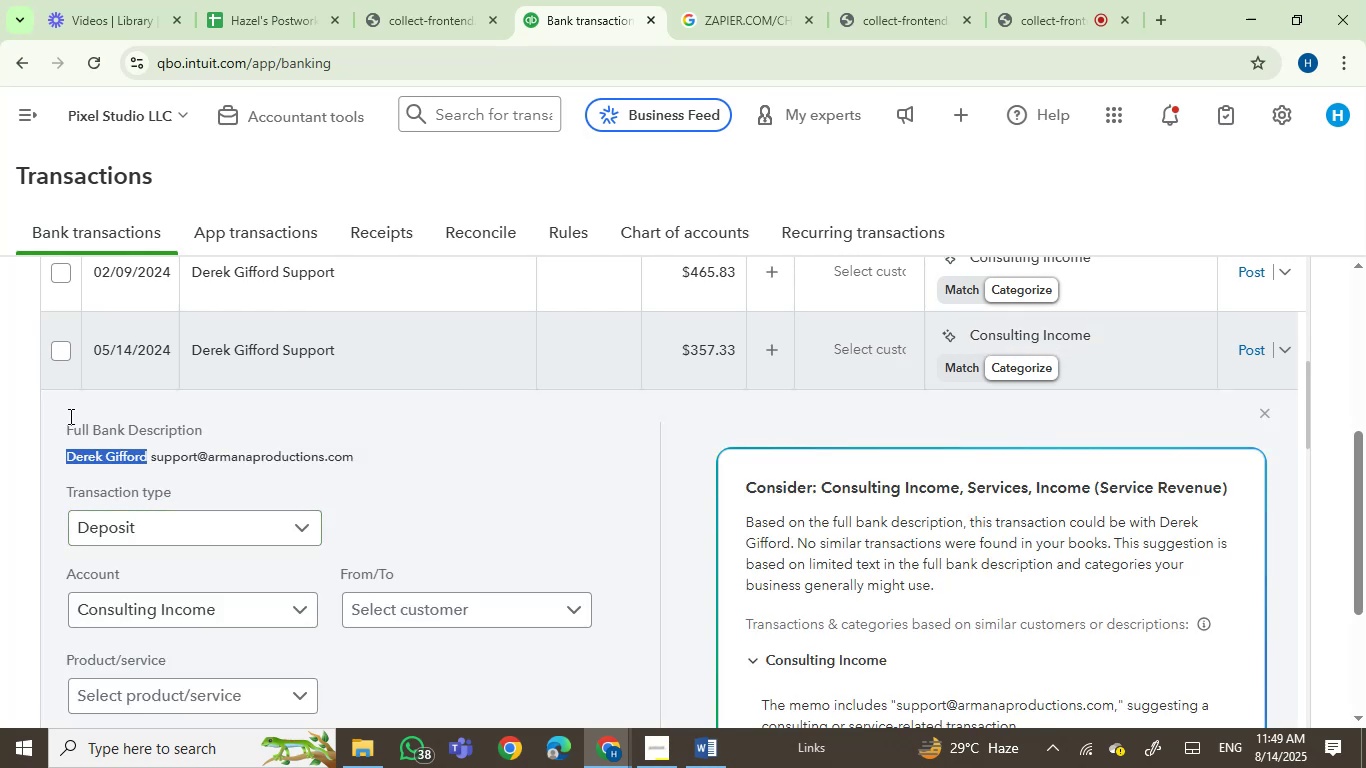 
key(Control+C)
 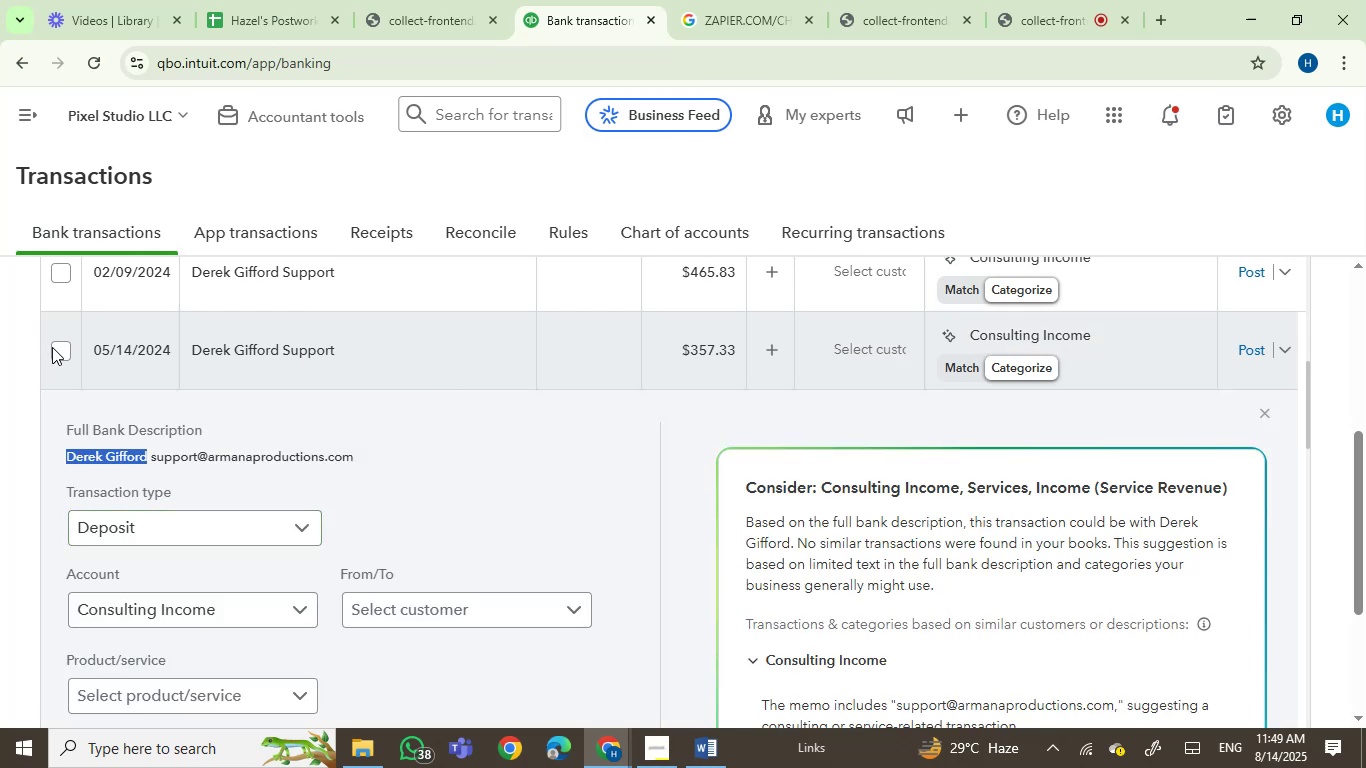 
left_click([57, 347])
 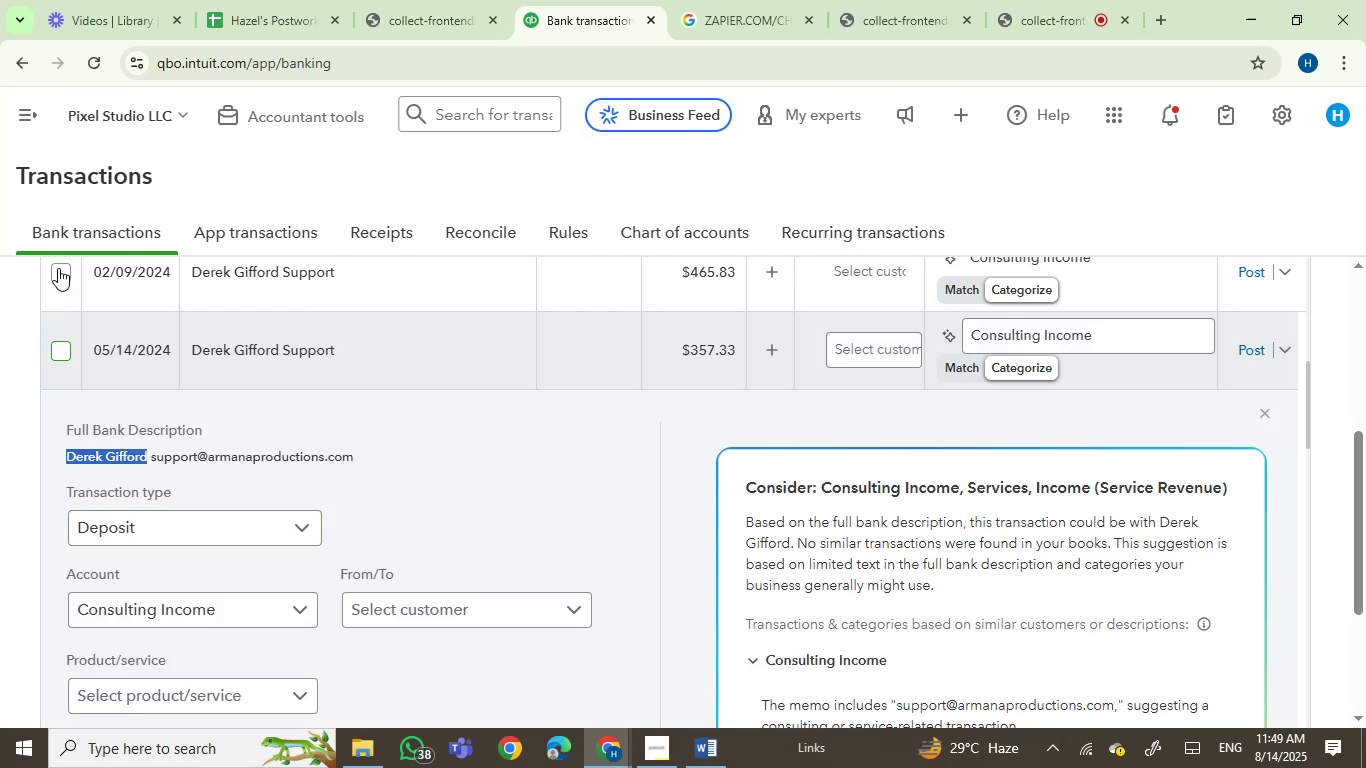 
double_click([58, 267])
 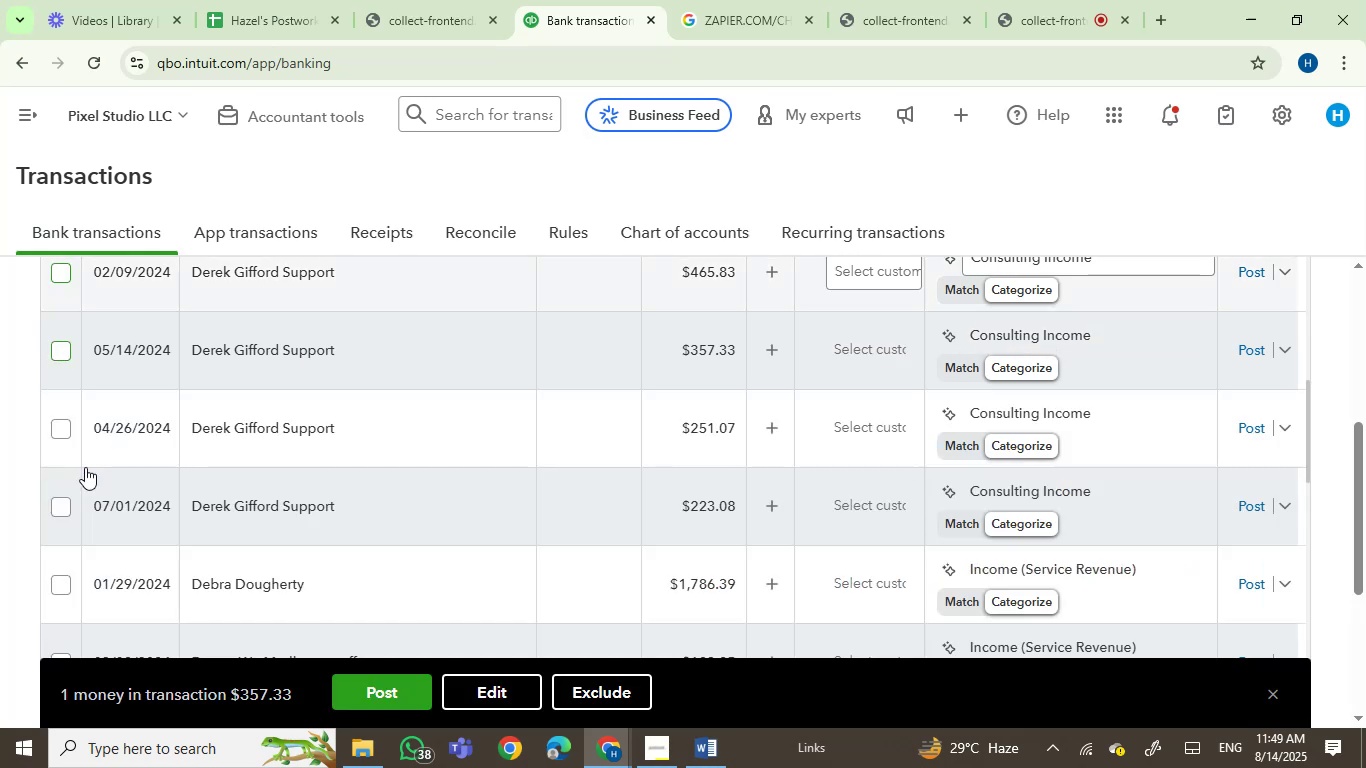 
left_click([66, 429])
 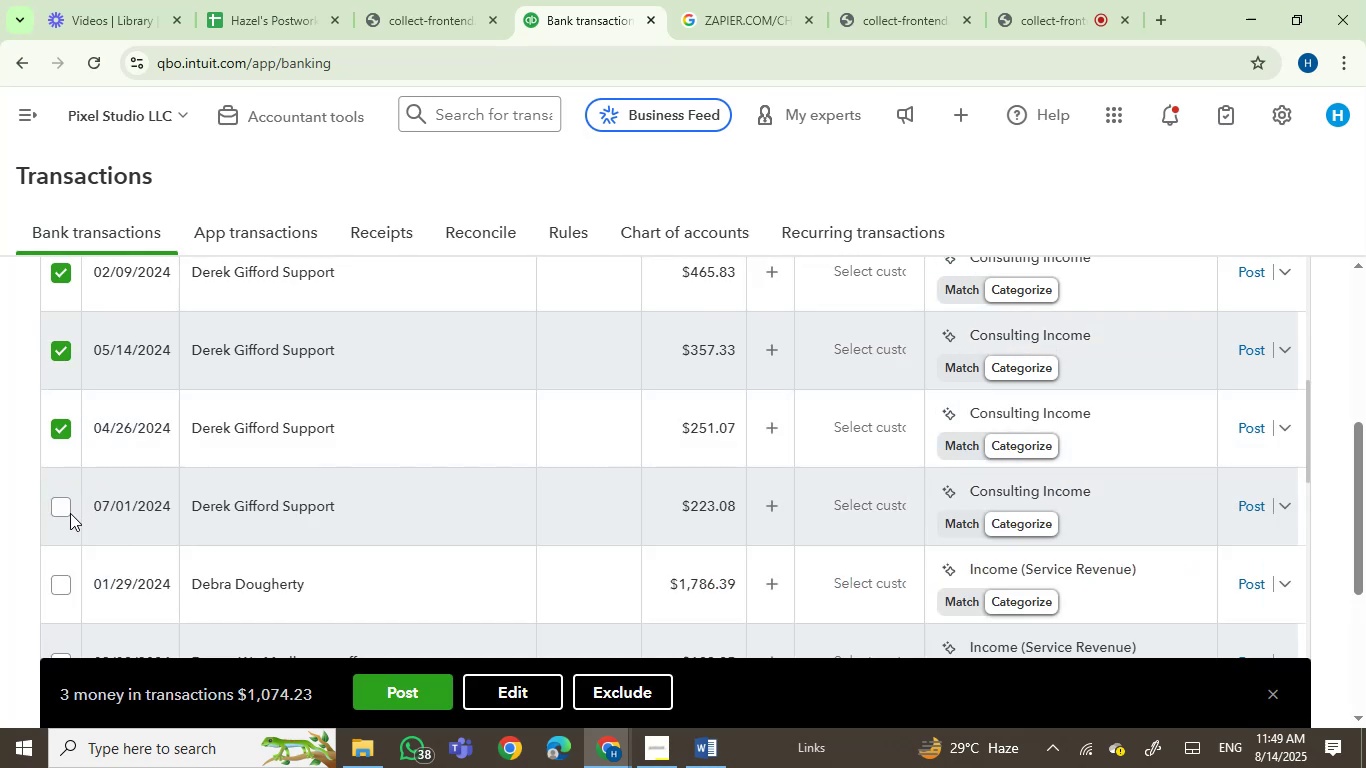 
left_click([63, 510])
 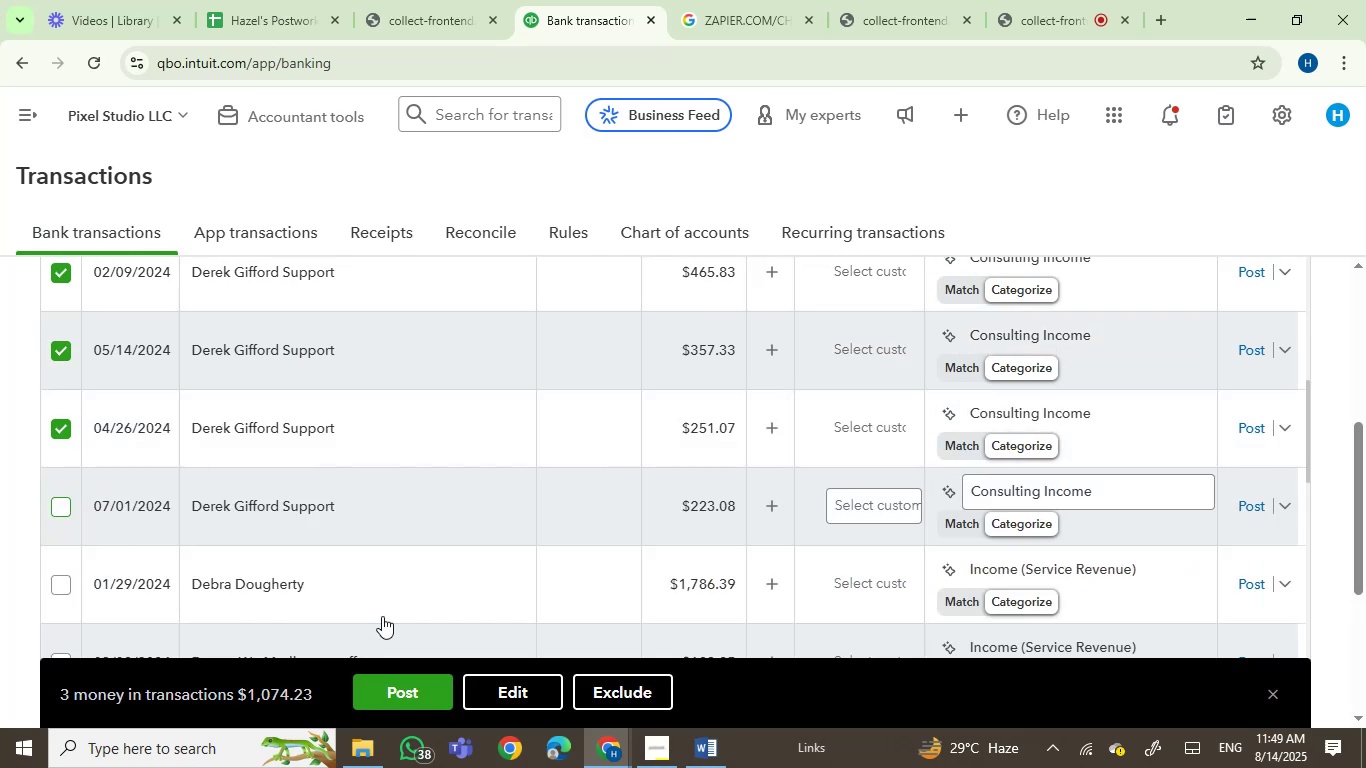 
scroll: coordinate [505, 499], scroll_direction: up, amount: 2.0
 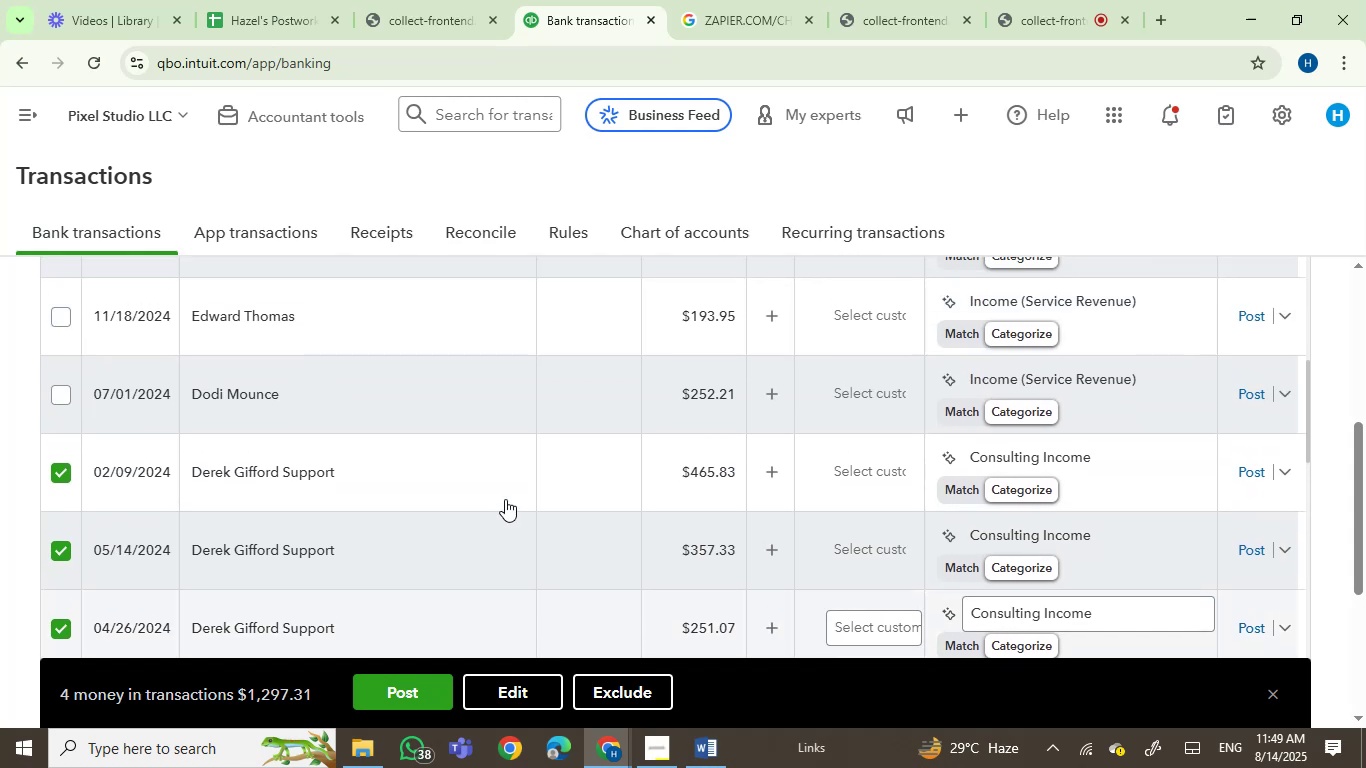 
scroll: coordinate [505, 499], scroll_direction: down, amount: 3.0
 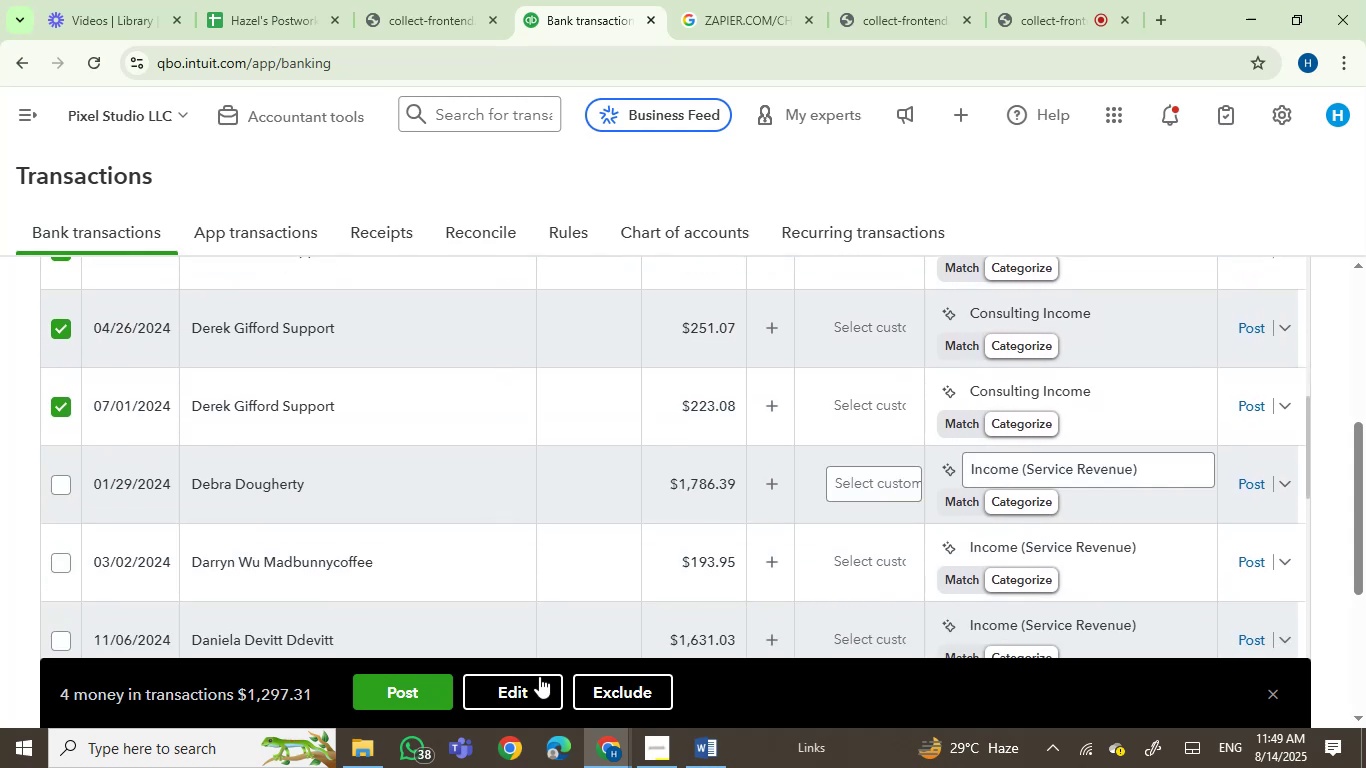 
left_click([532, 685])
 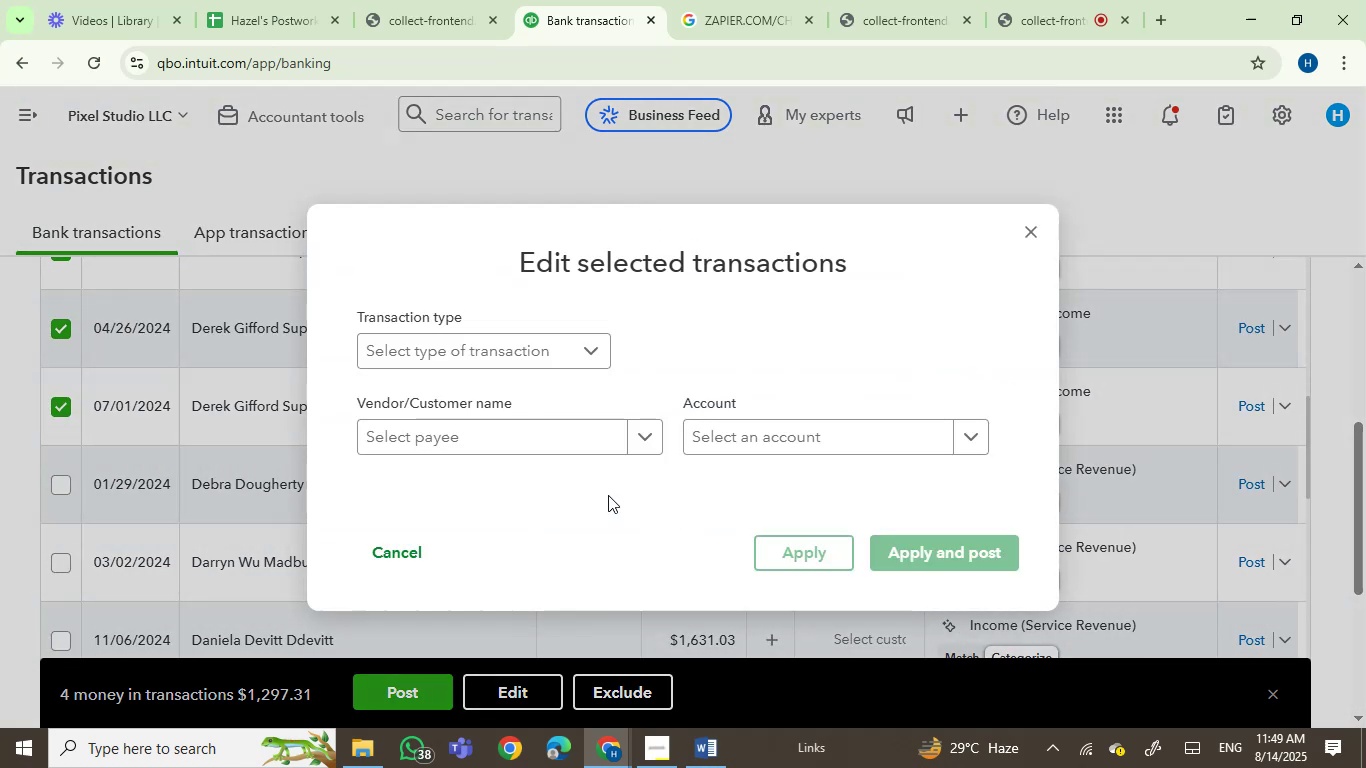 
left_click([531, 449])
 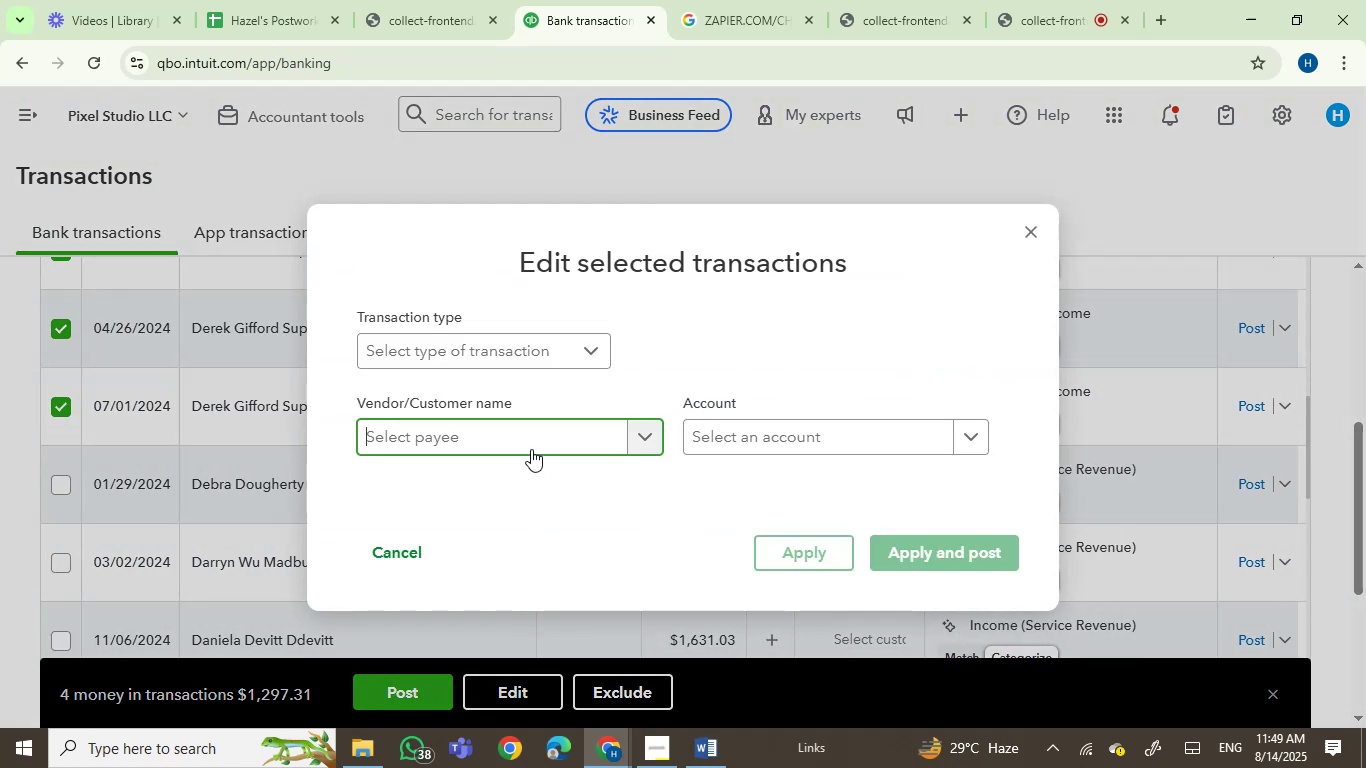 
key(Control+V)
 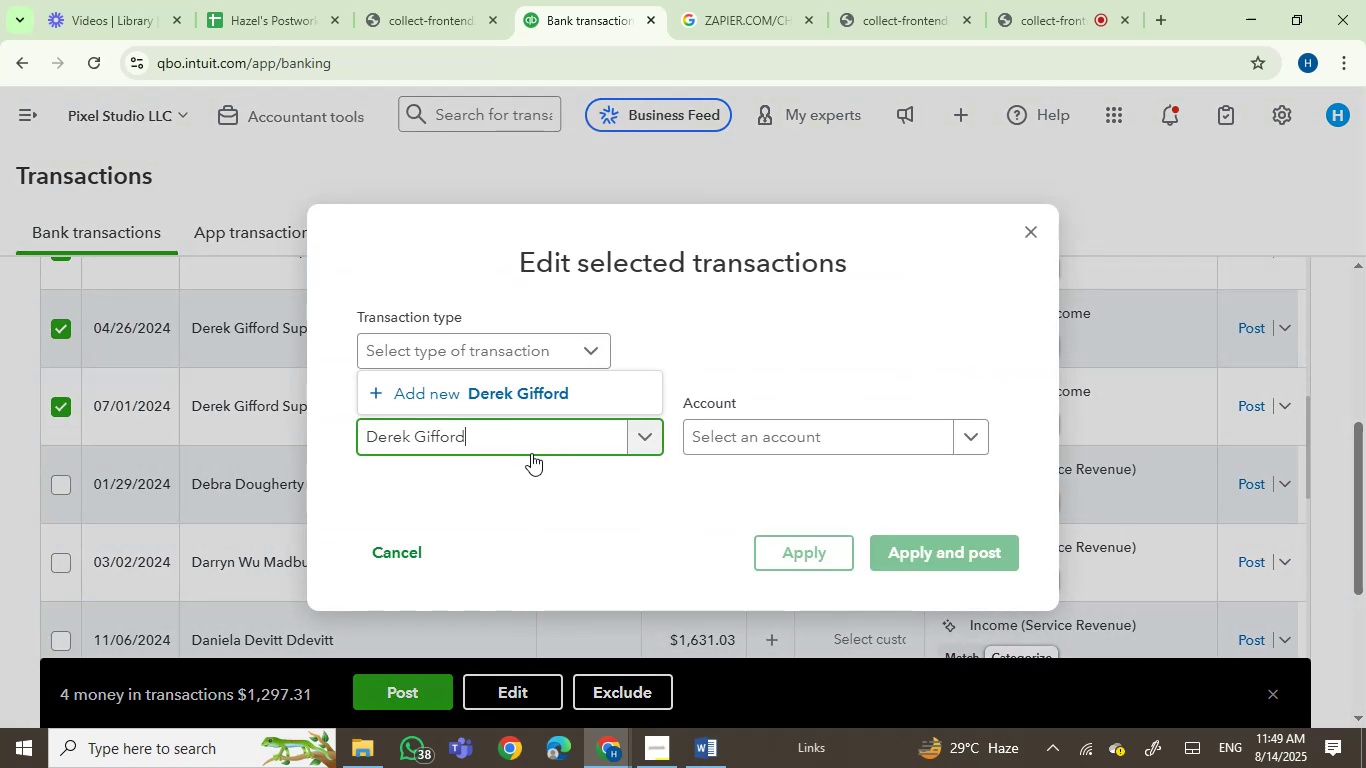 
left_click([529, 383])
 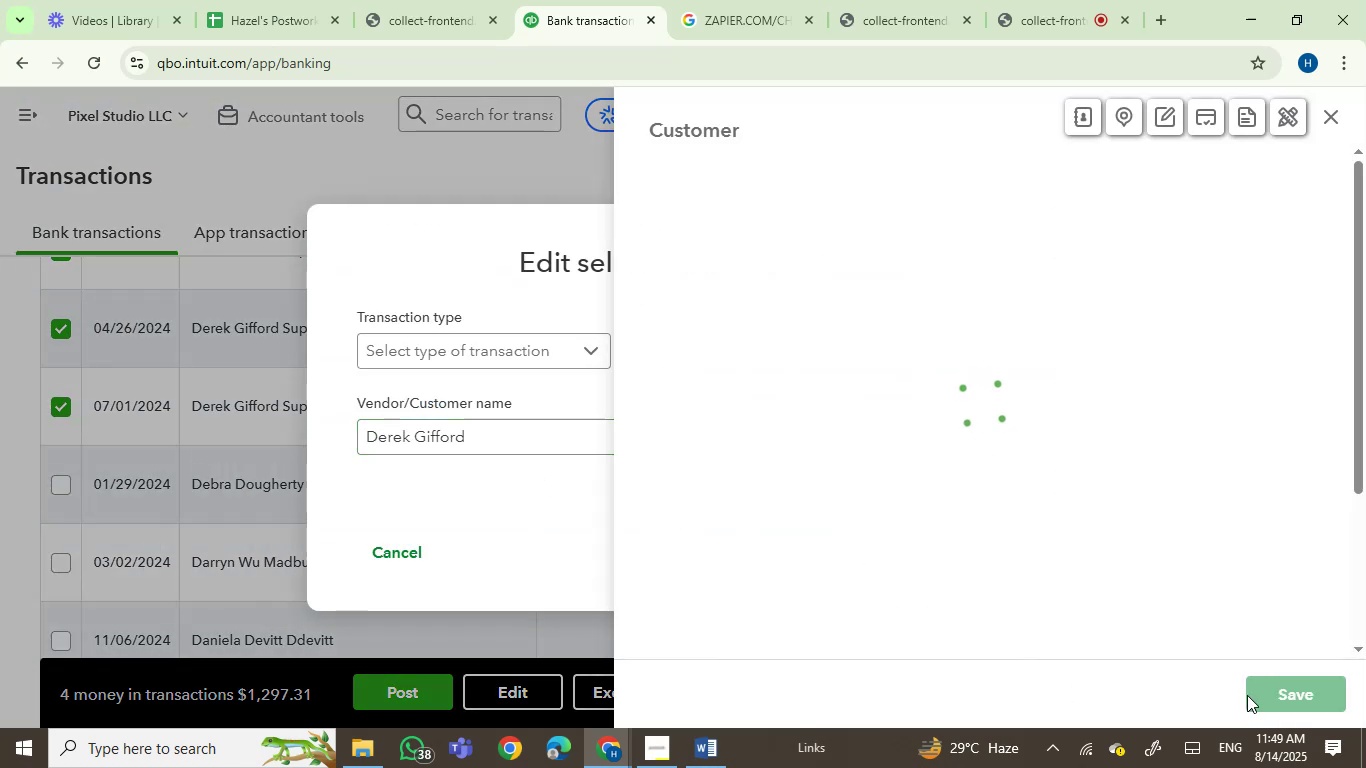 
left_click([1256, 695])
 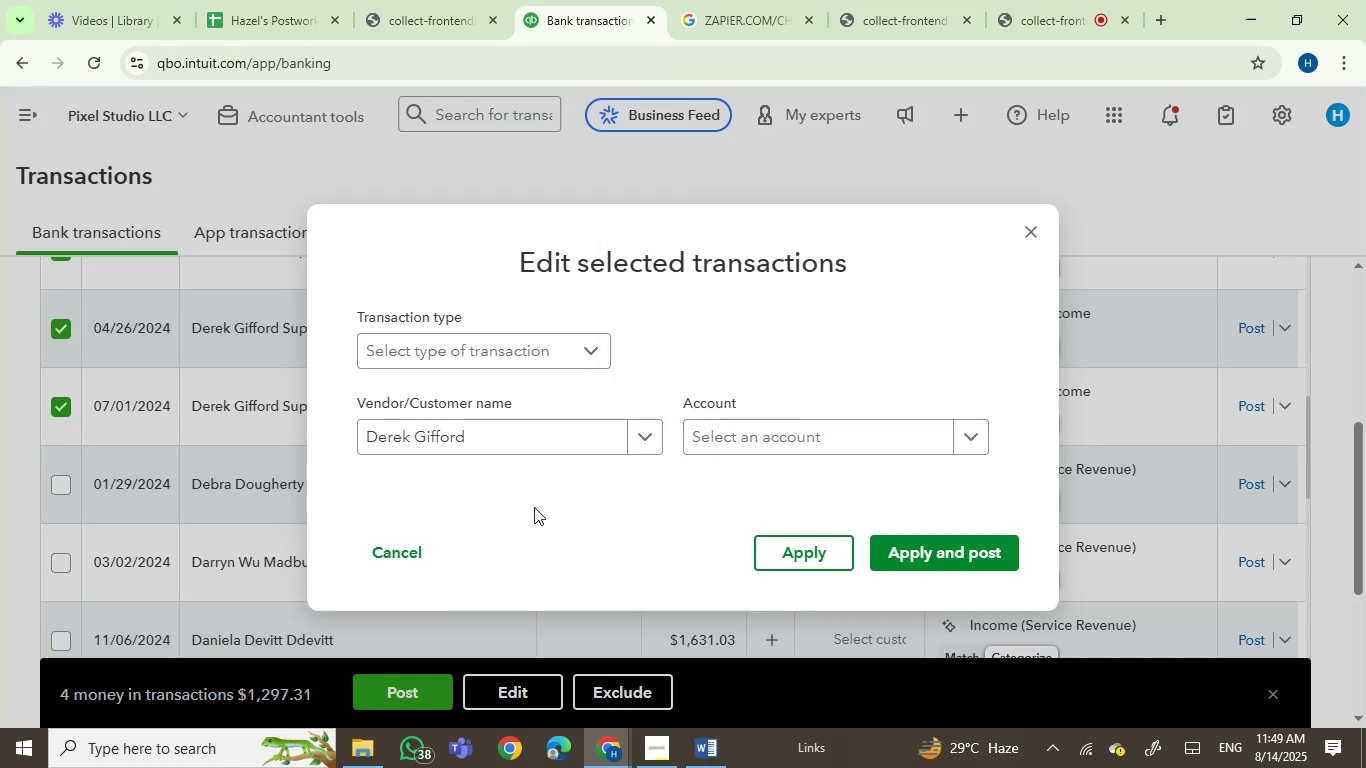 
left_click([725, 446])
 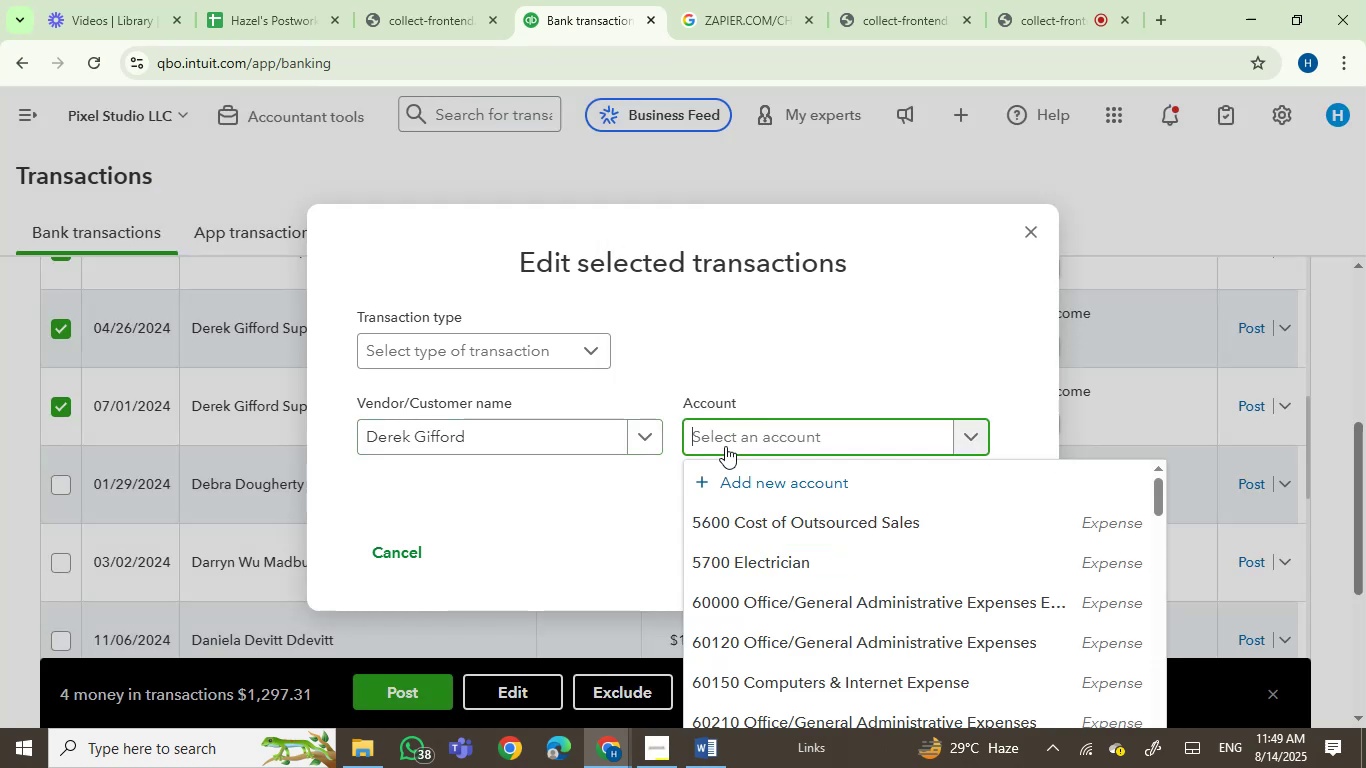 
type(serv)
 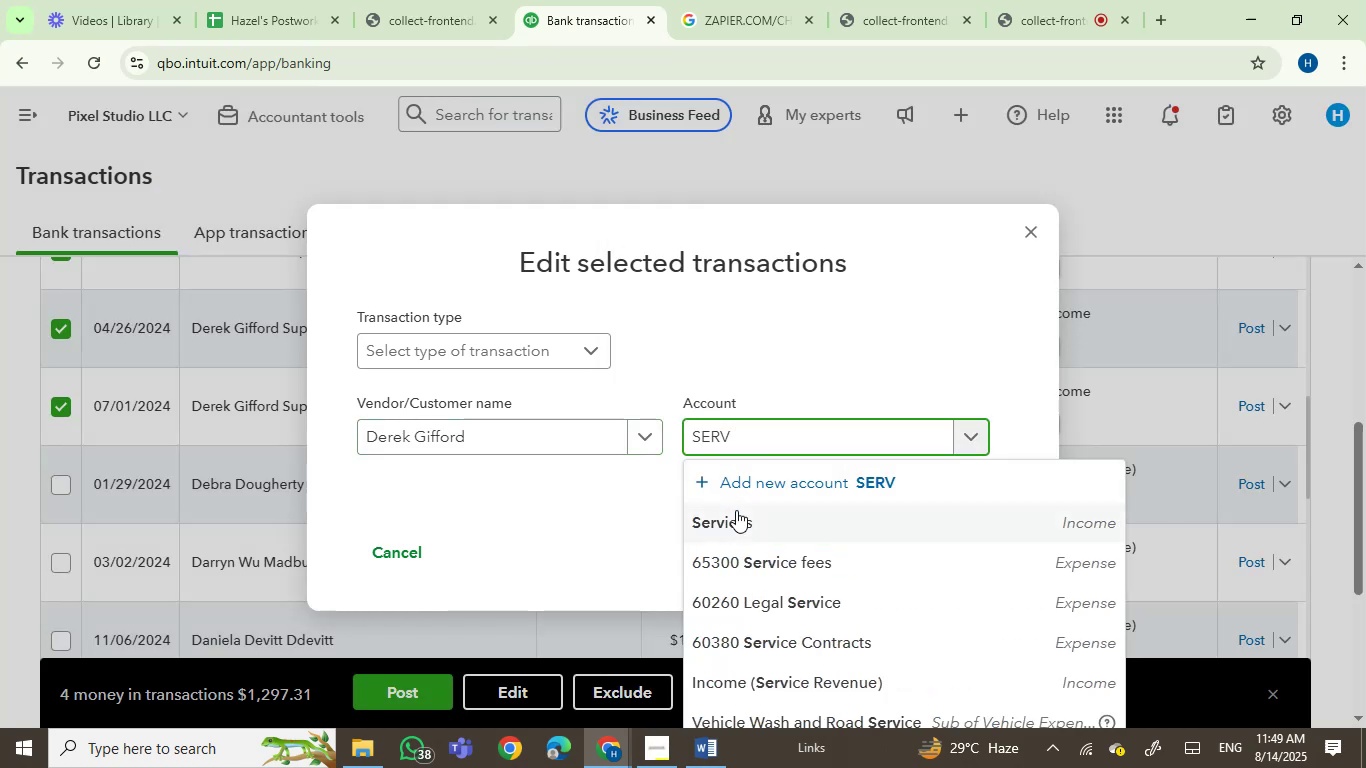 
left_click([738, 518])
 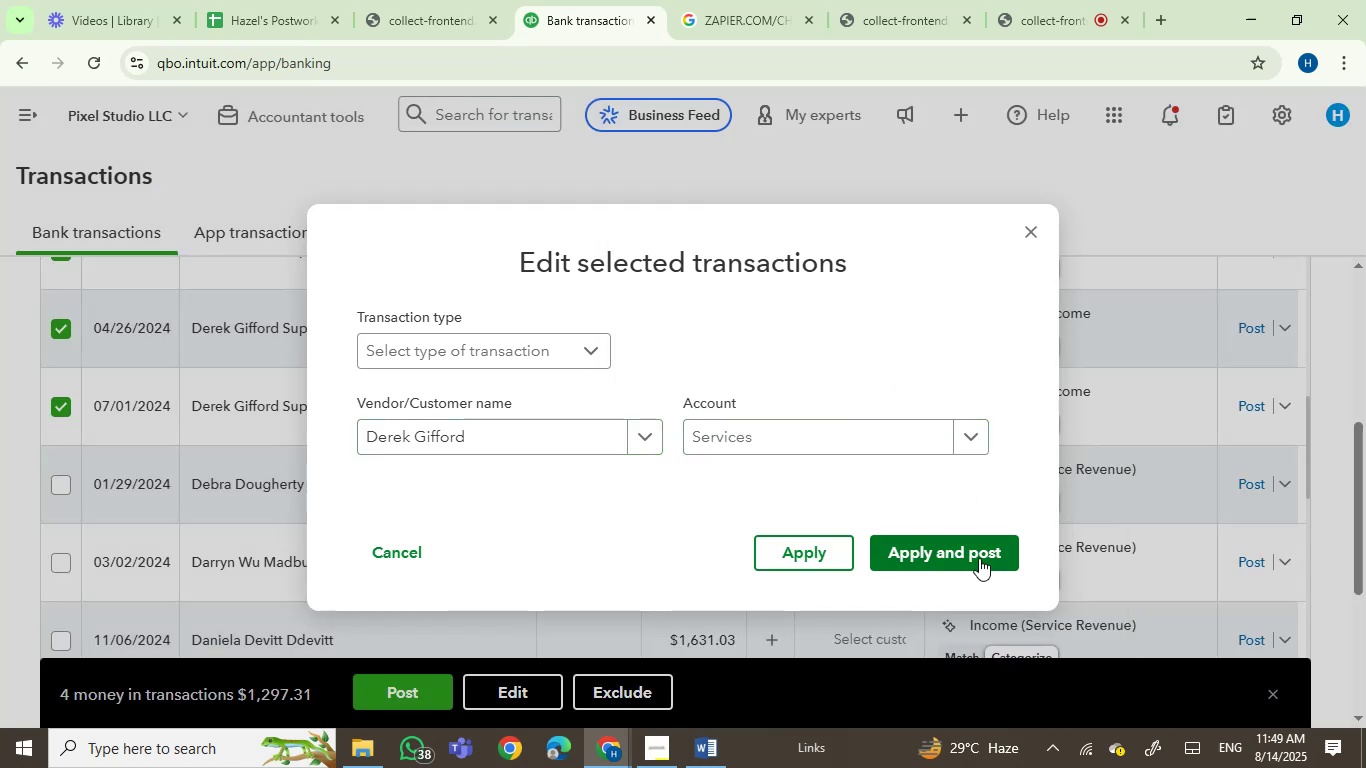 
left_click([976, 551])
 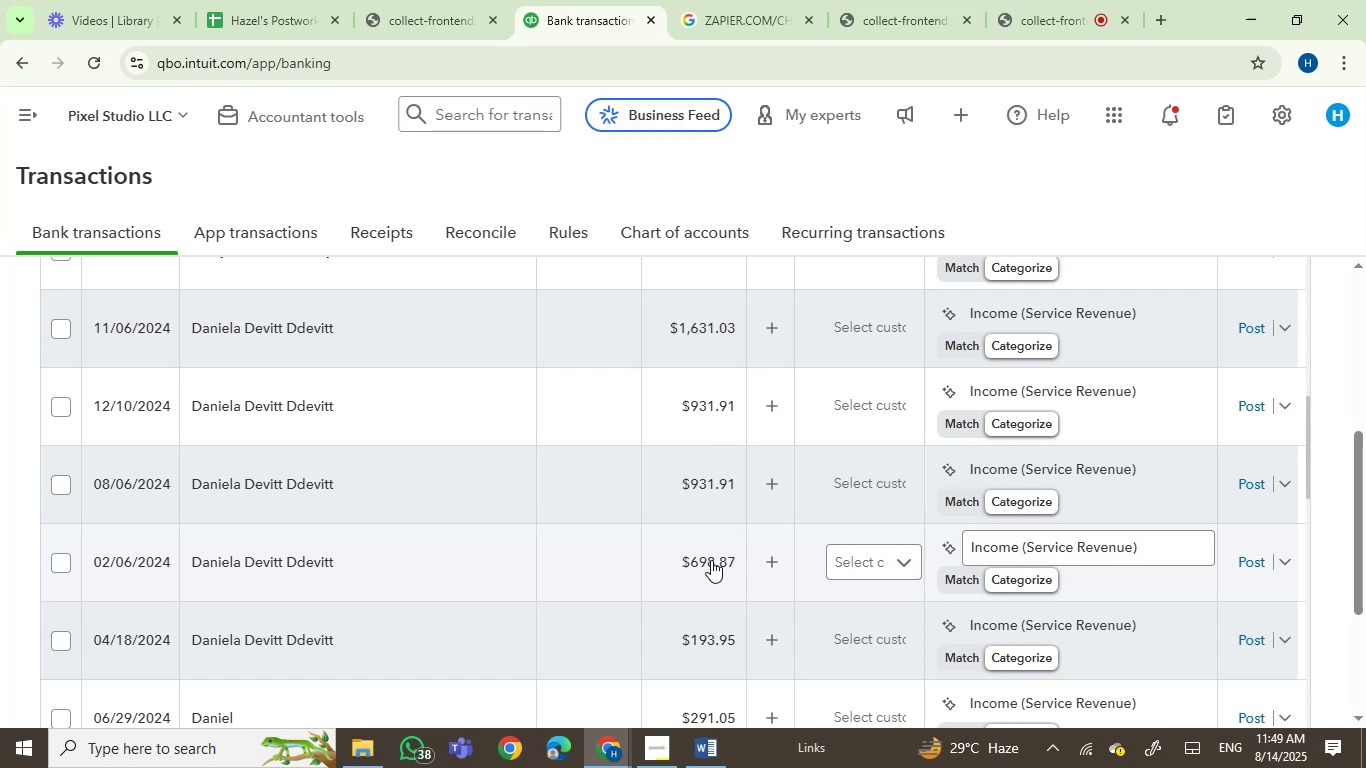 
wait(17.01)
 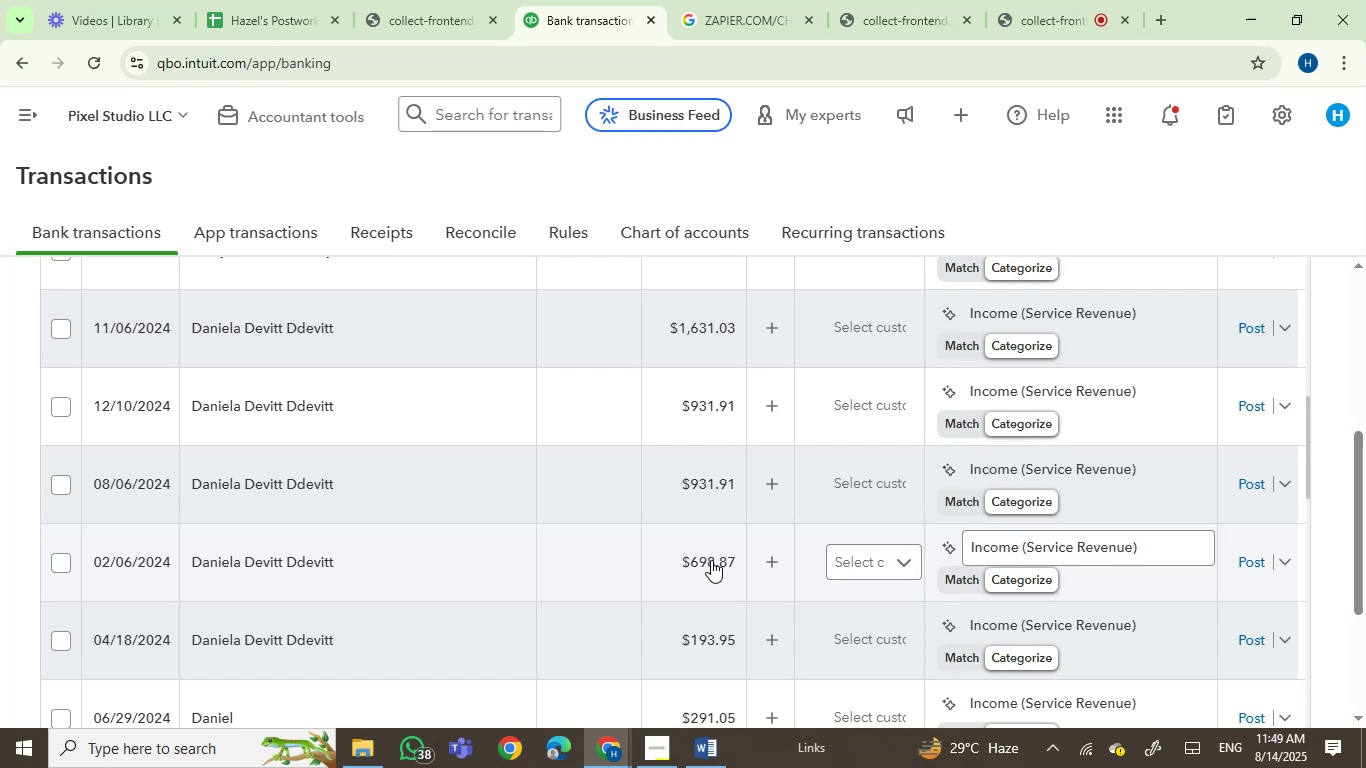 
left_click([99, 440])
 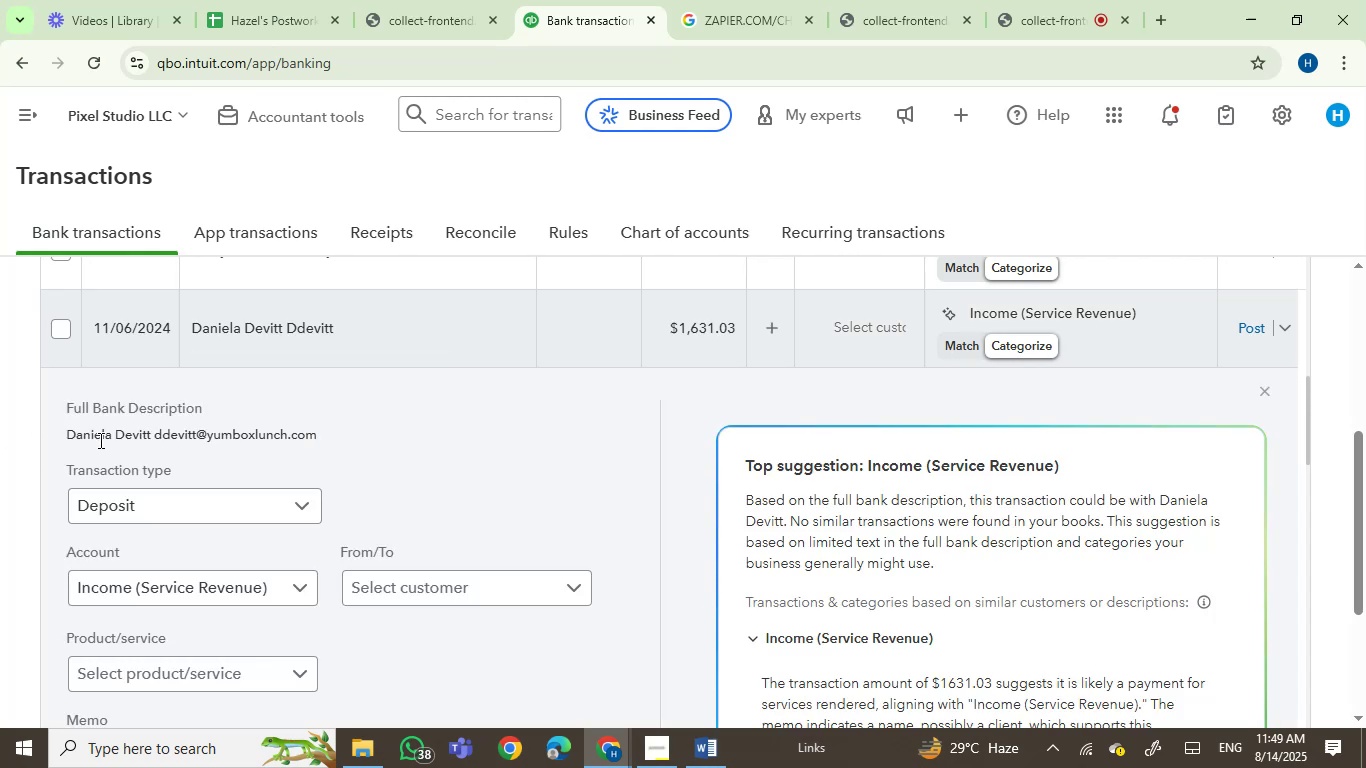 
left_click_drag(start_coordinate=[99, 440], to_coordinate=[133, 441])
 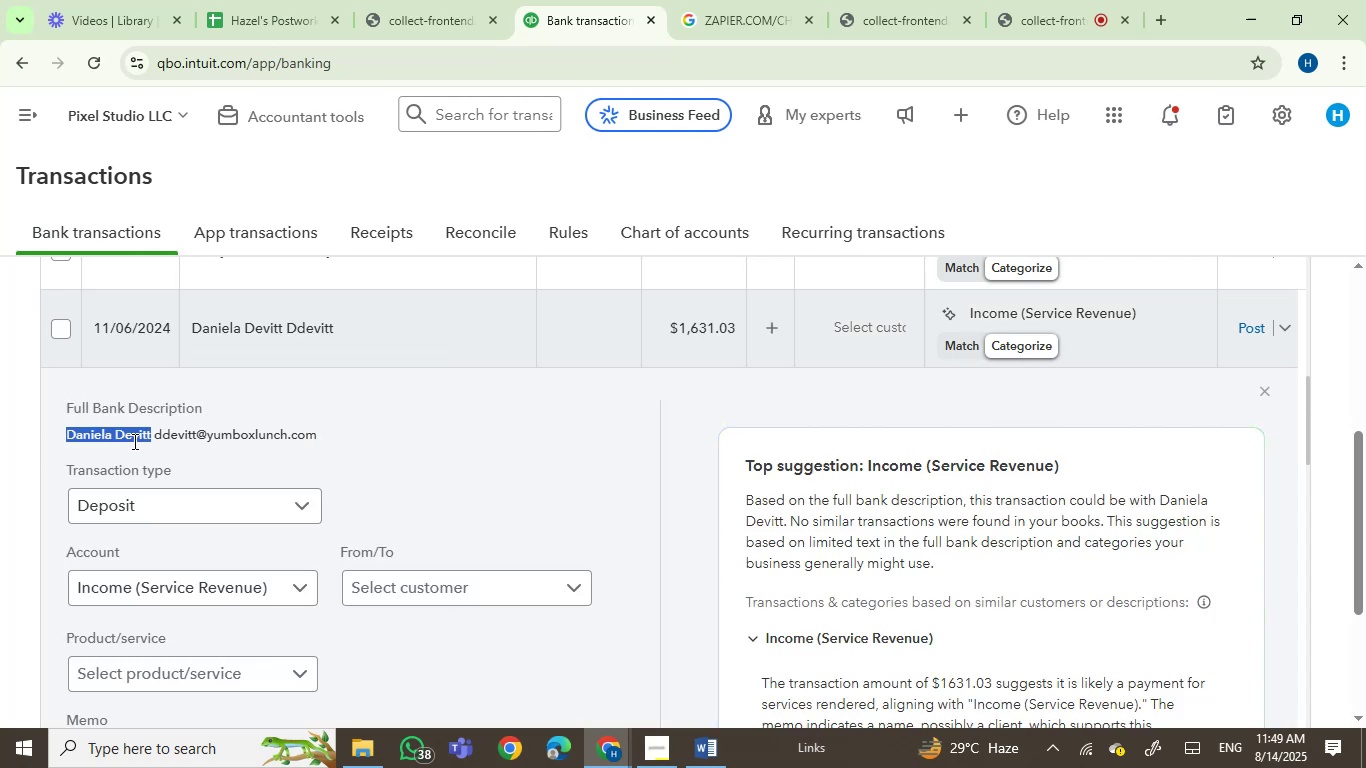 
key(Control+C)
 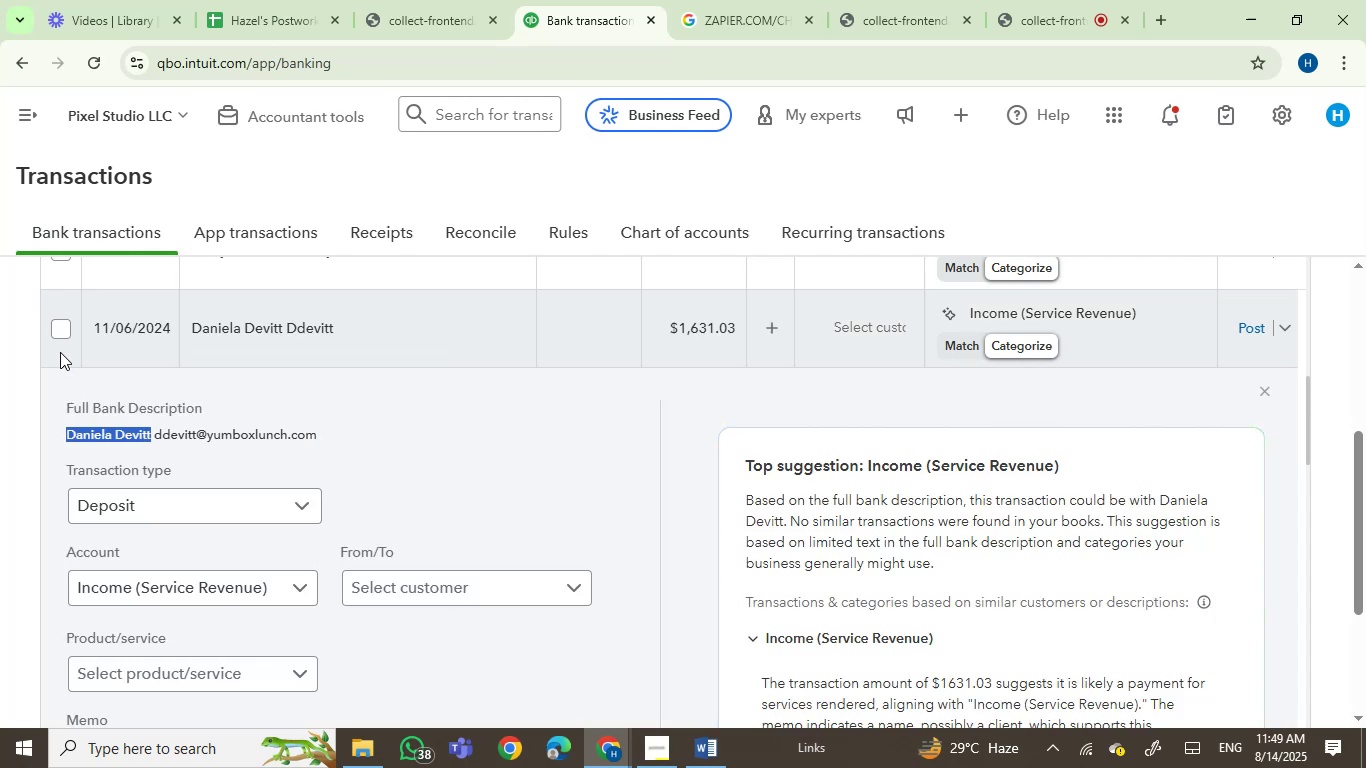 
left_click([61, 325])
 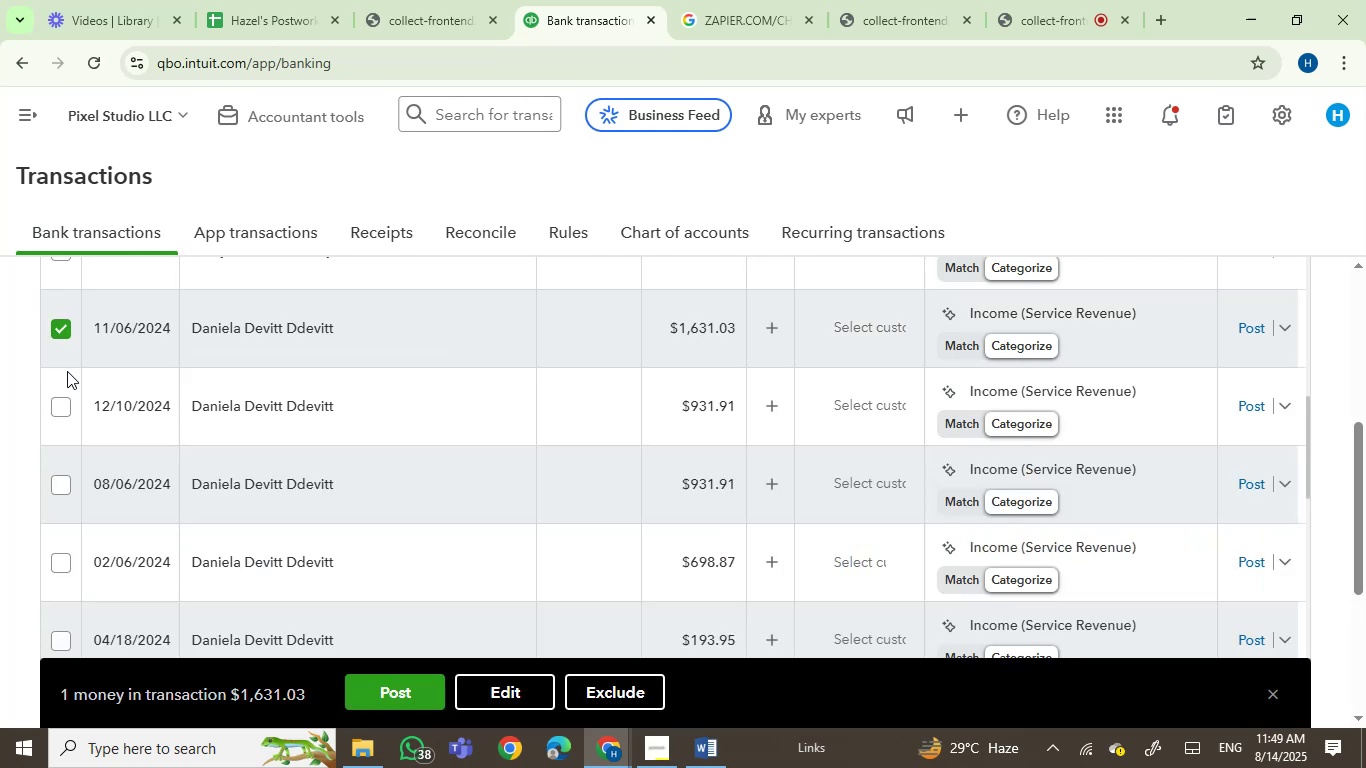 
left_click([58, 406])
 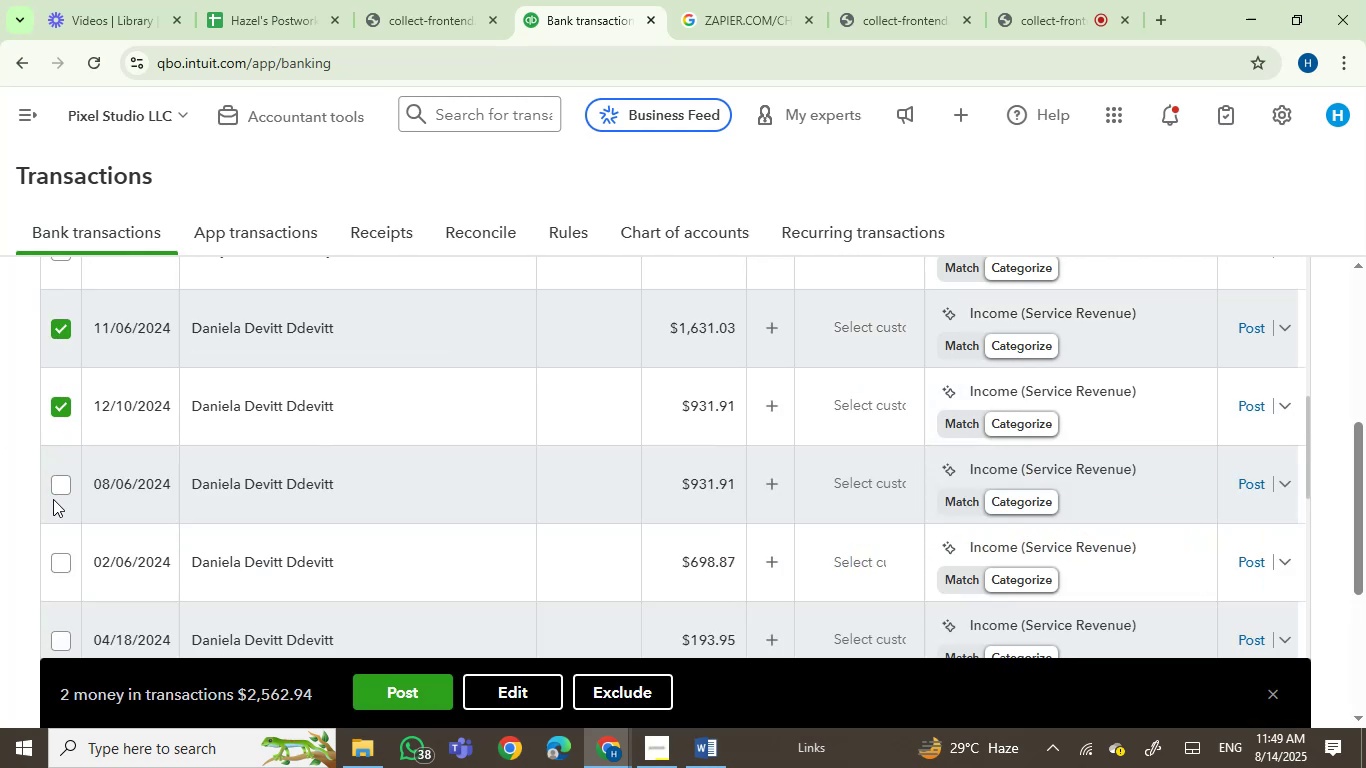 
left_click([56, 488])
 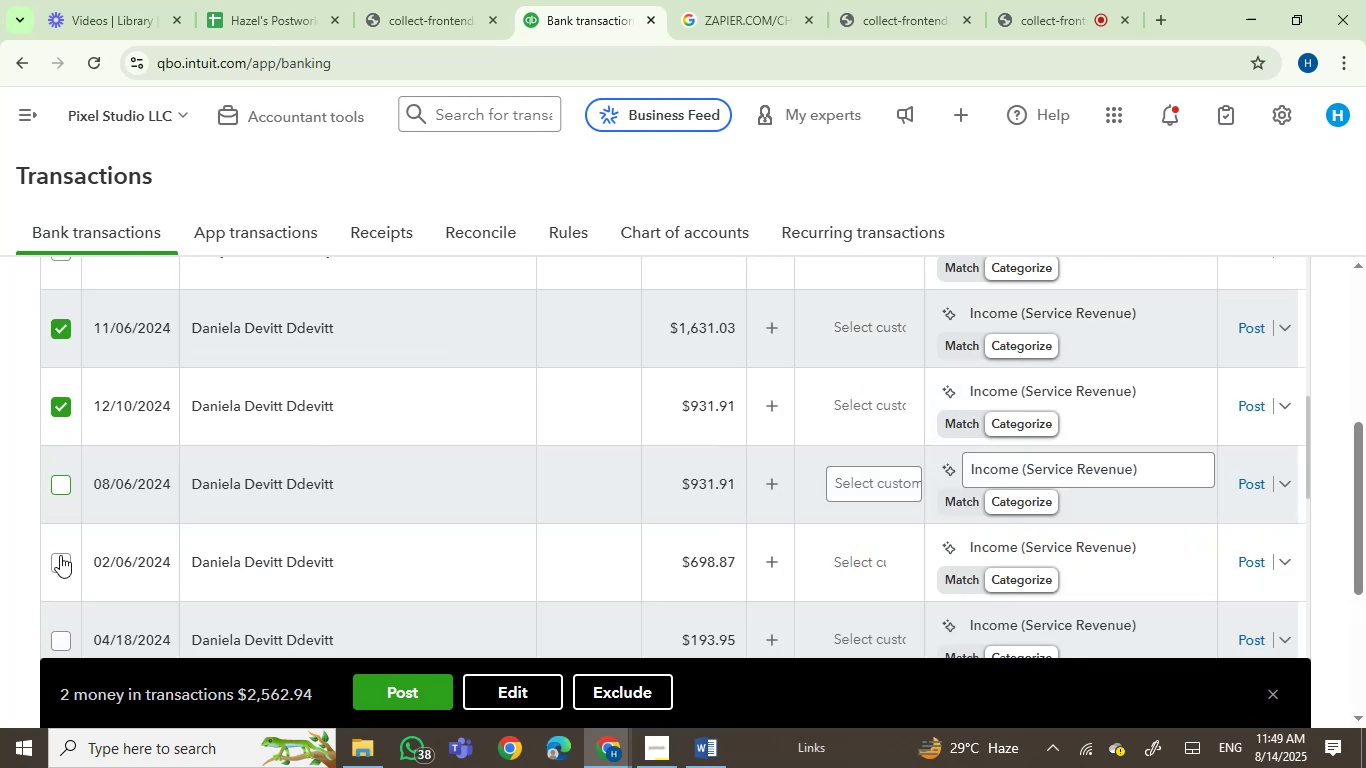 
left_click([64, 565])
 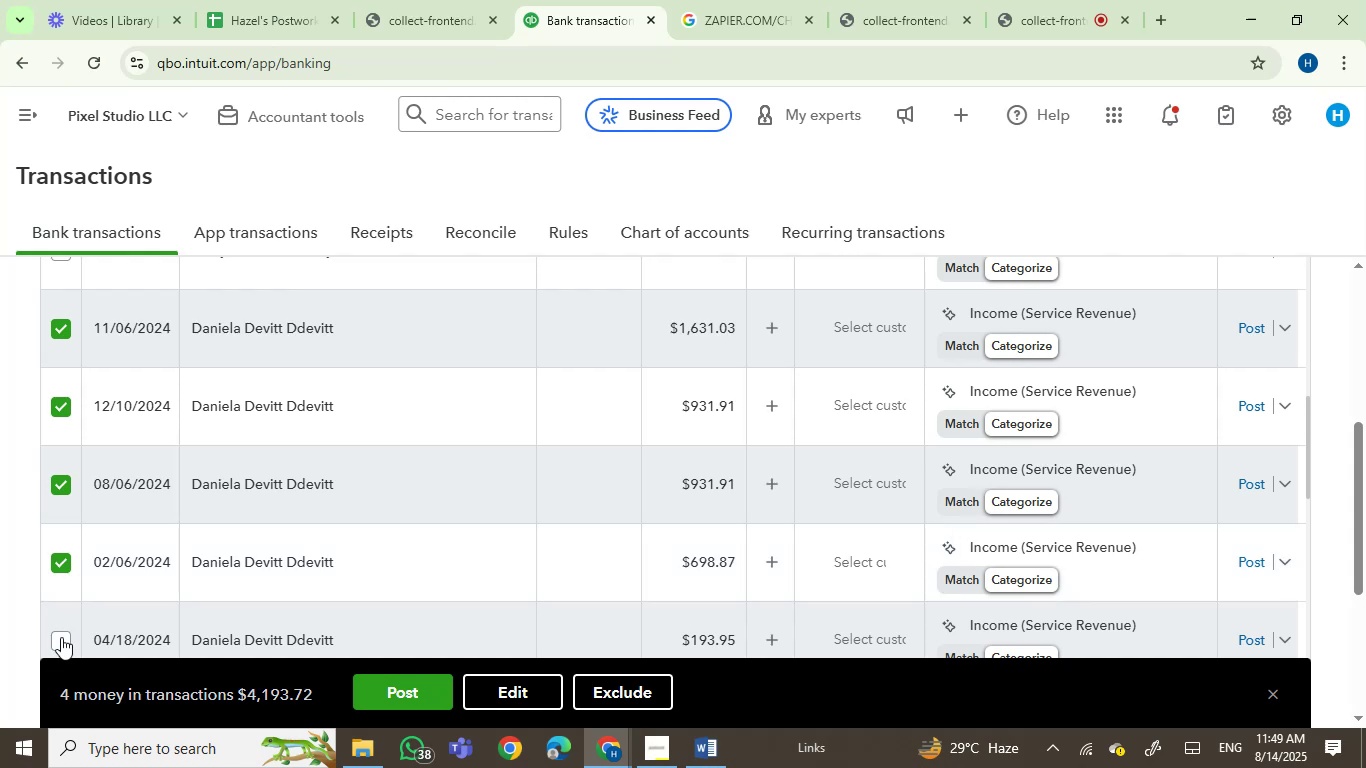 
left_click([61, 639])
 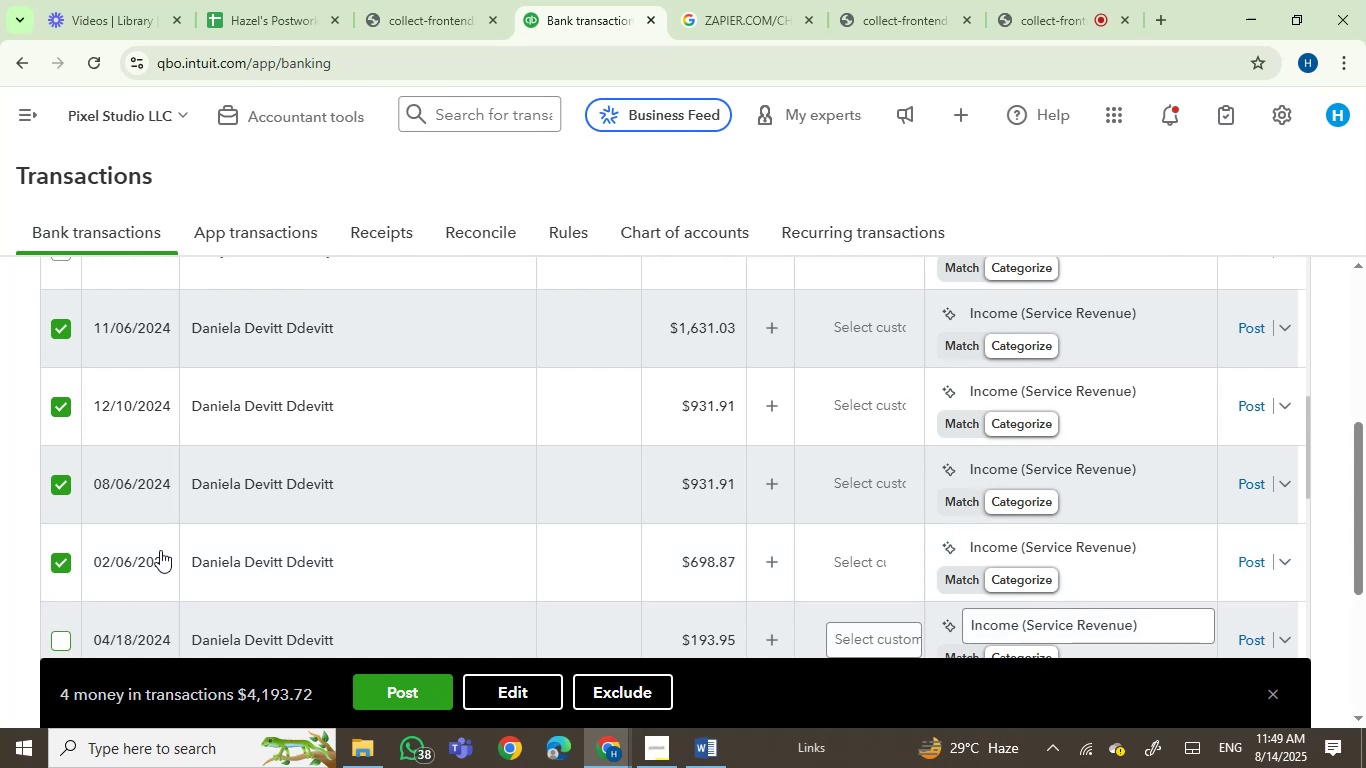 
scroll: coordinate [178, 545], scroll_direction: up, amount: 2.0
 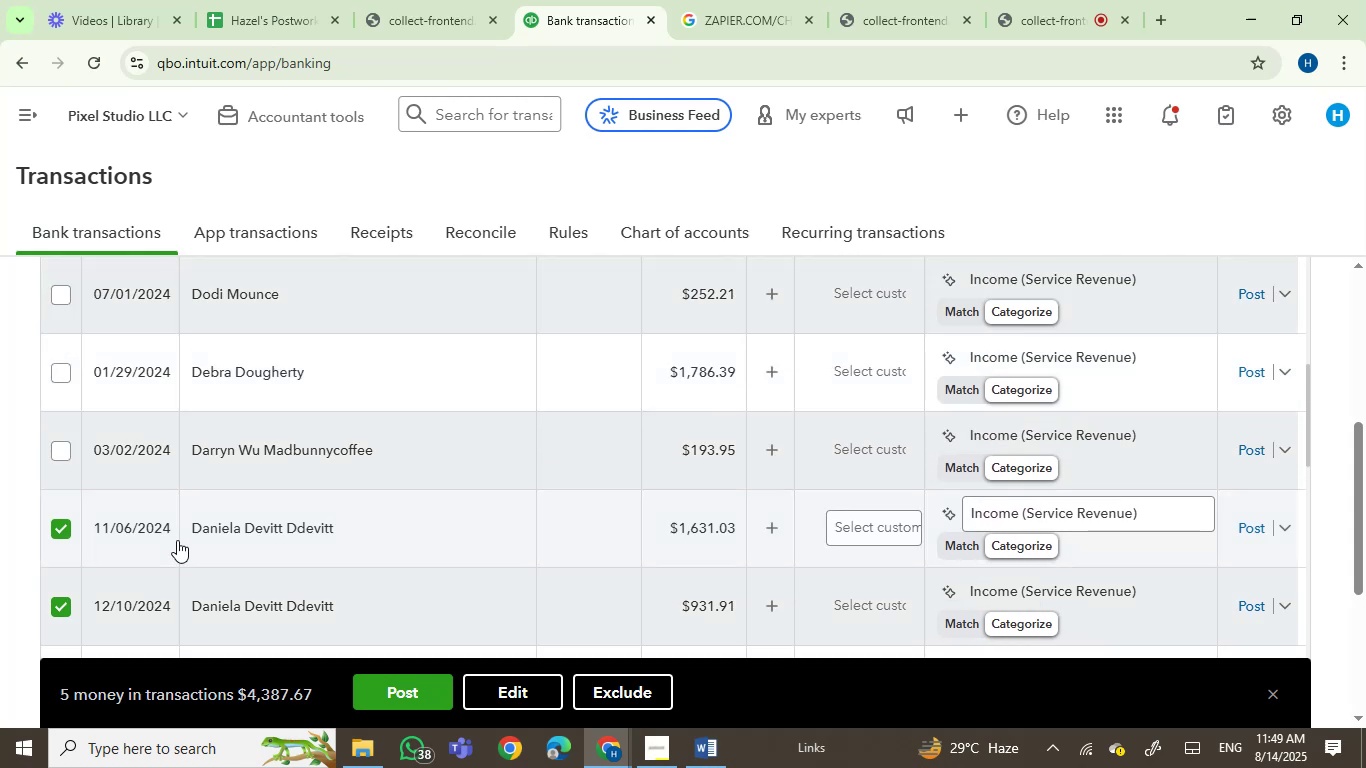 
scroll: coordinate [544, 563], scroll_direction: down, amount: 4.0
 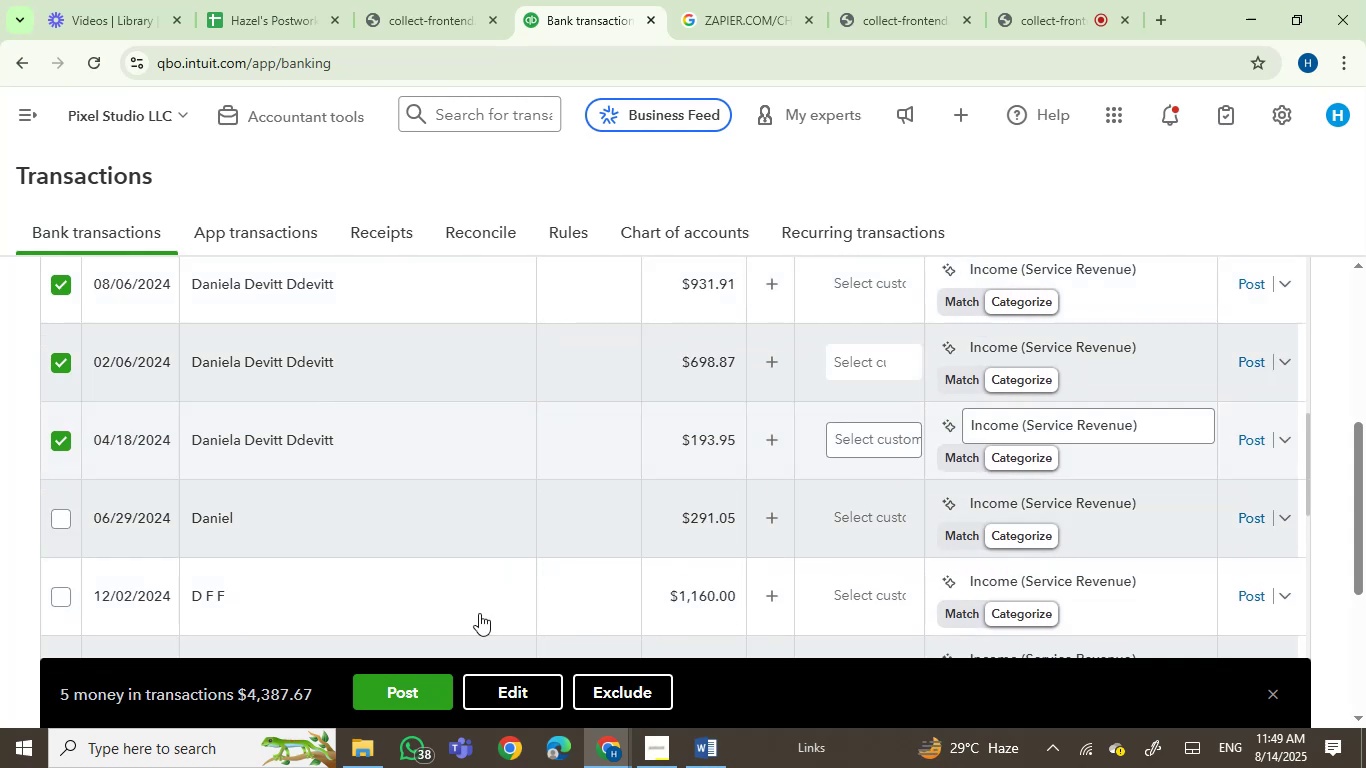 
left_click([500, 700])
 